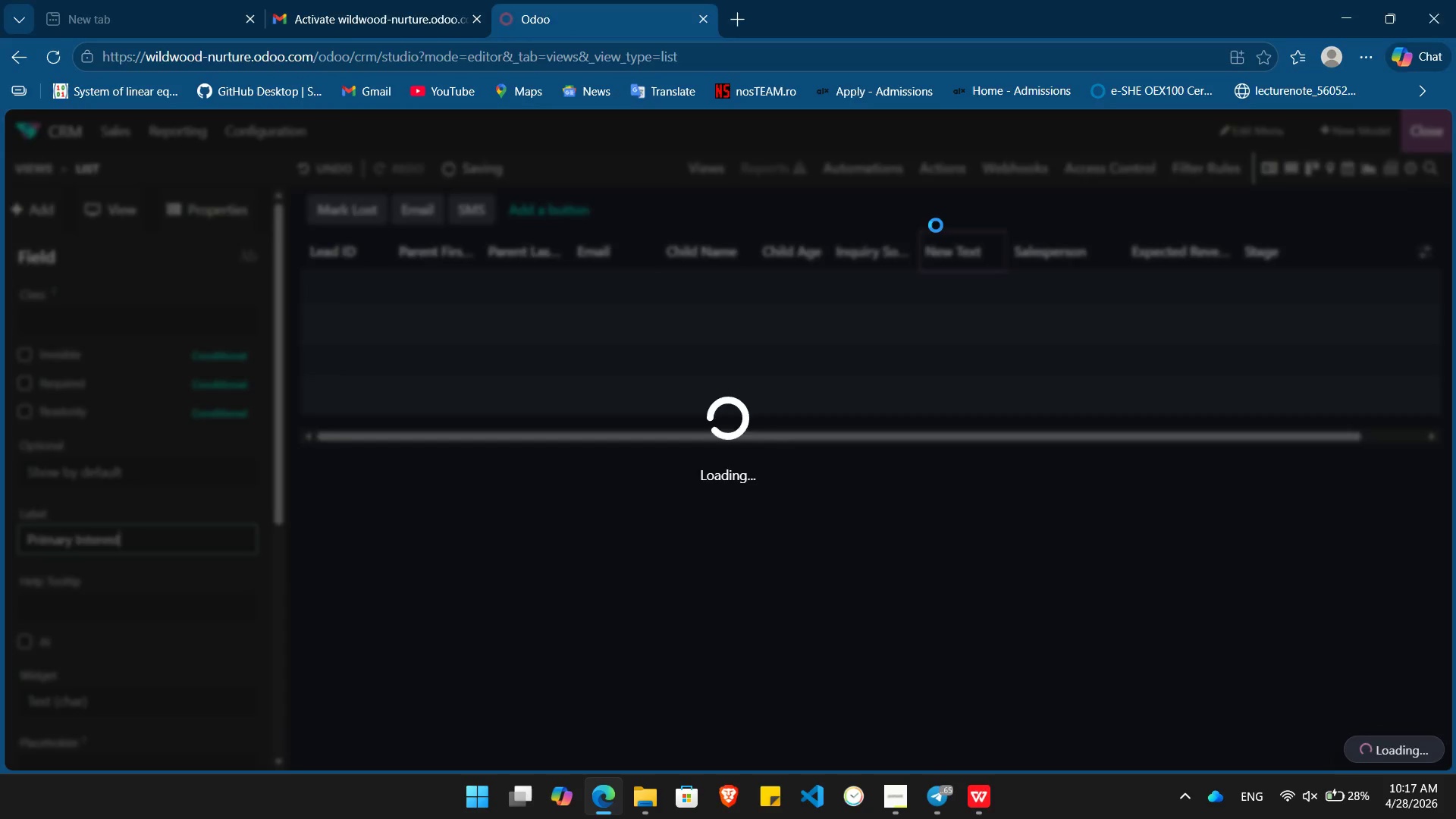 
key(Alt+Tab)
 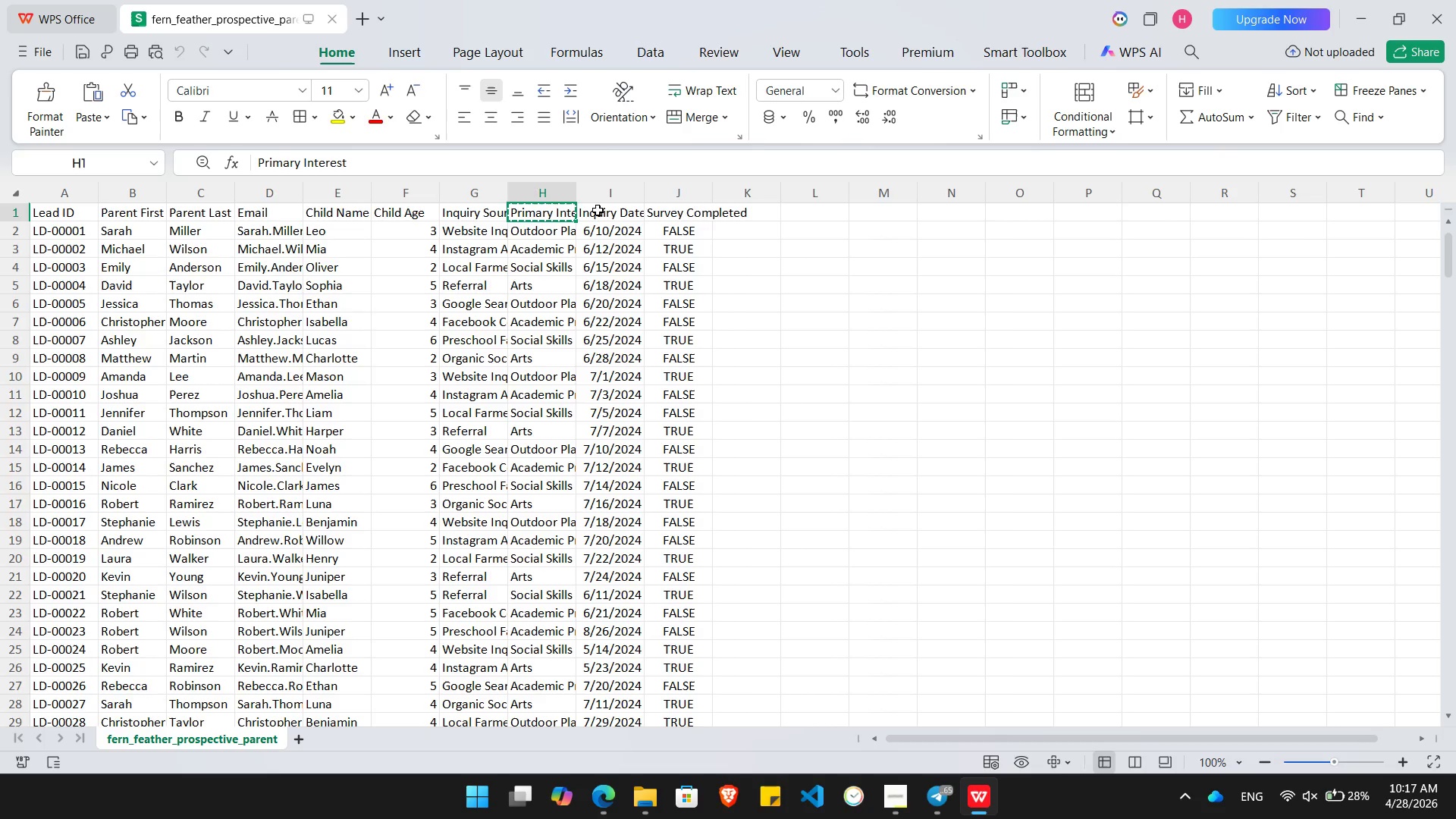 
key(ArrowRight)
 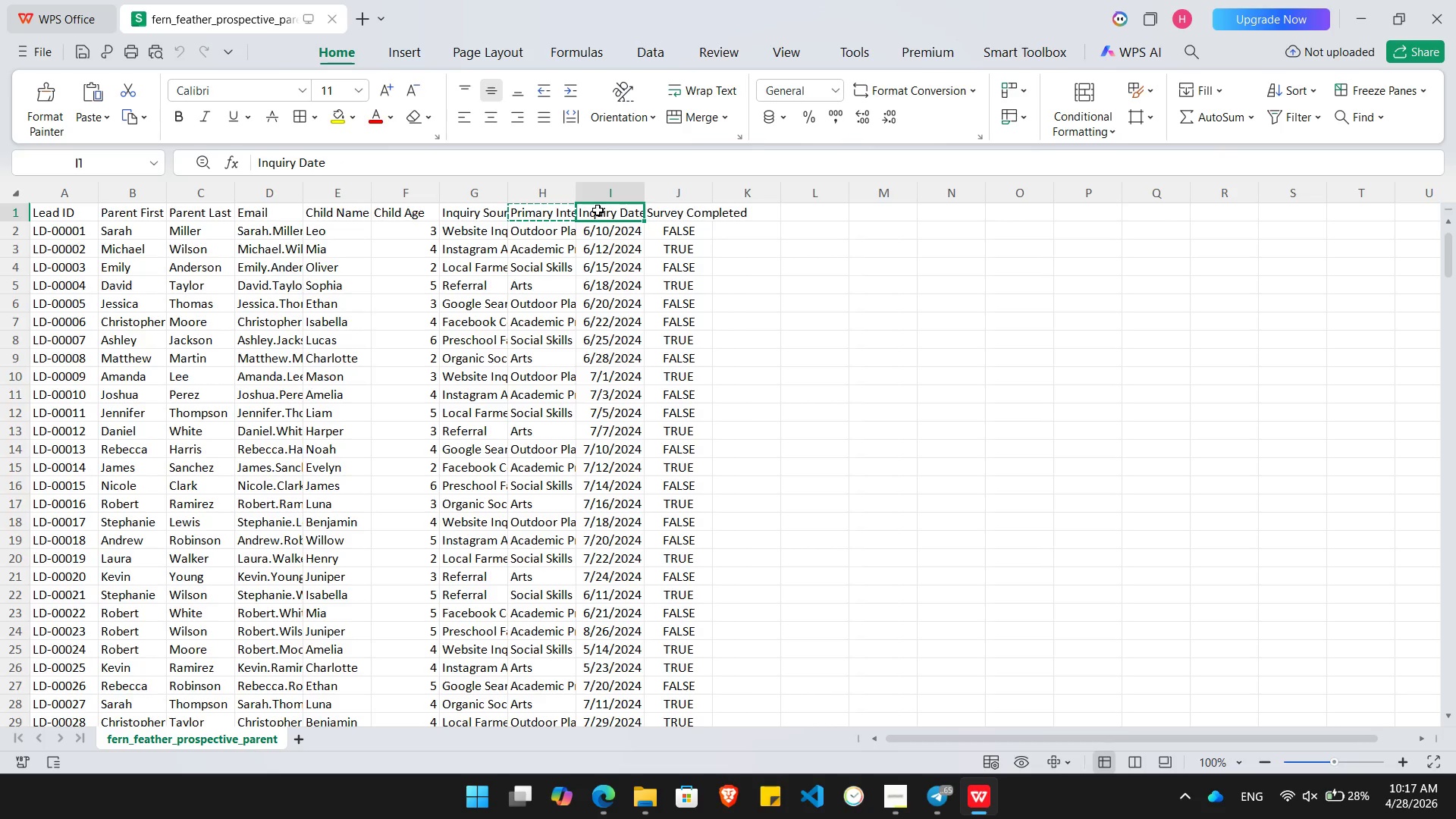 
key(Control+ControlLeft)
 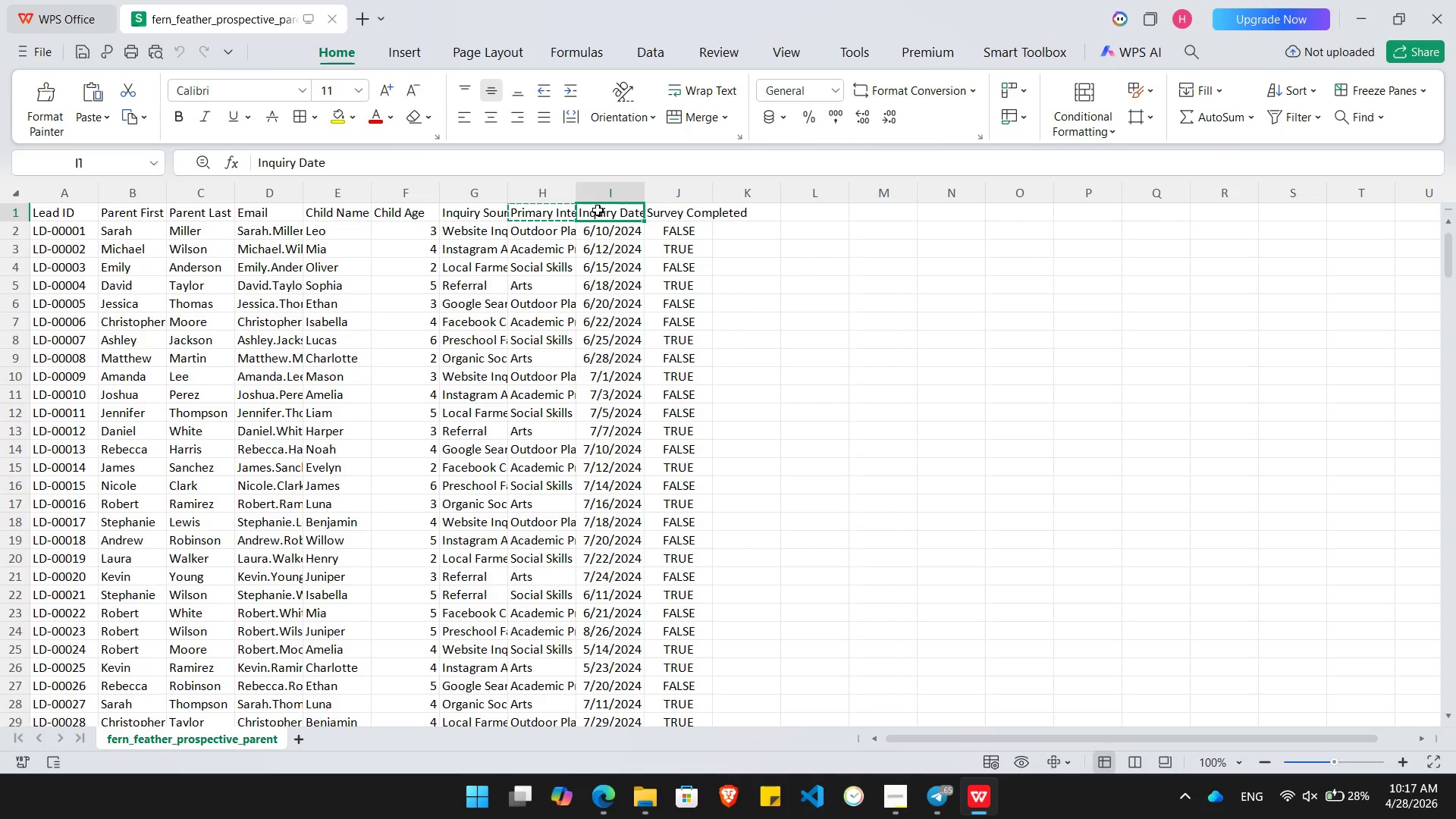 
key(Control+C)
 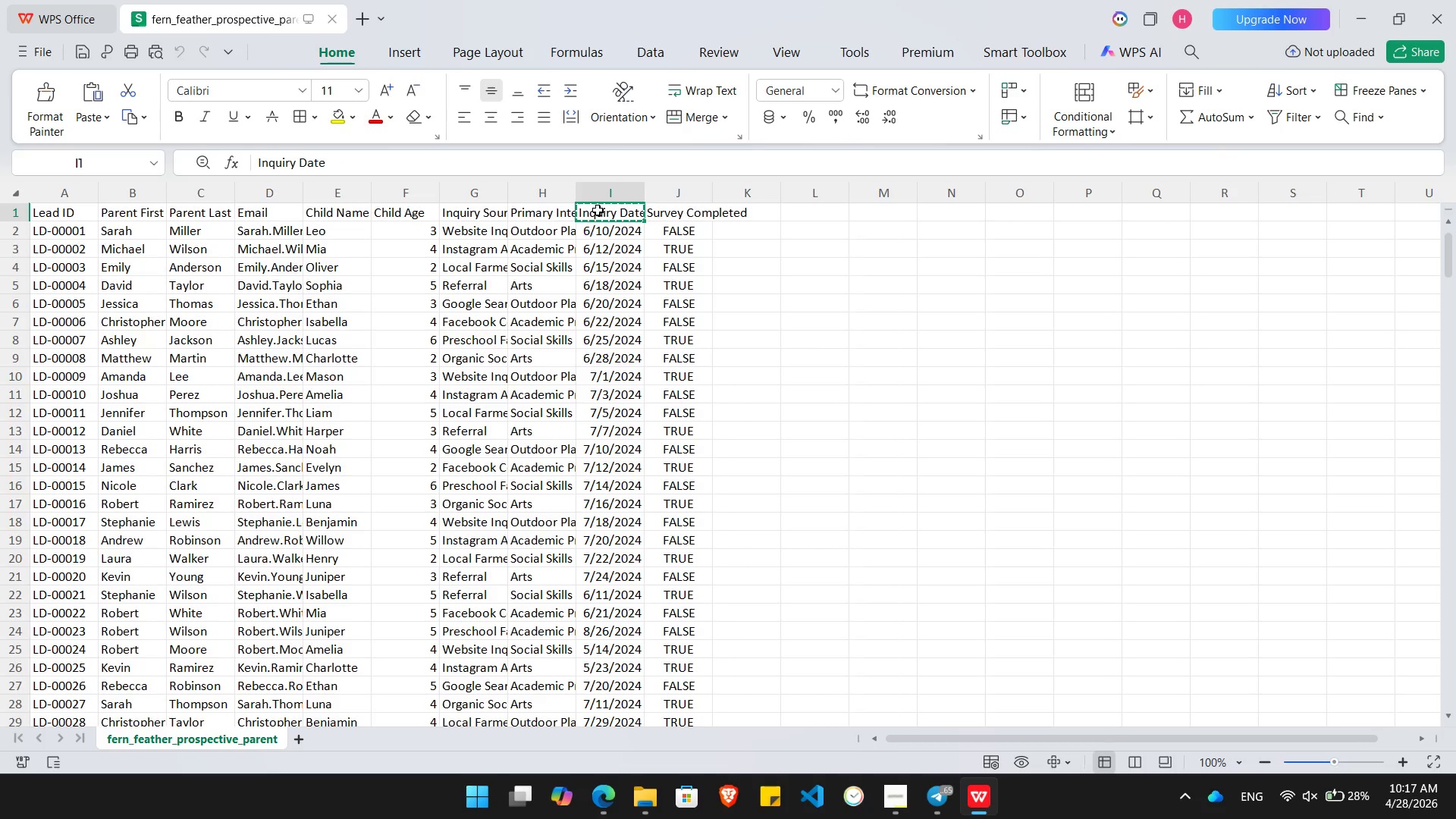 
key(Alt+AltLeft)
 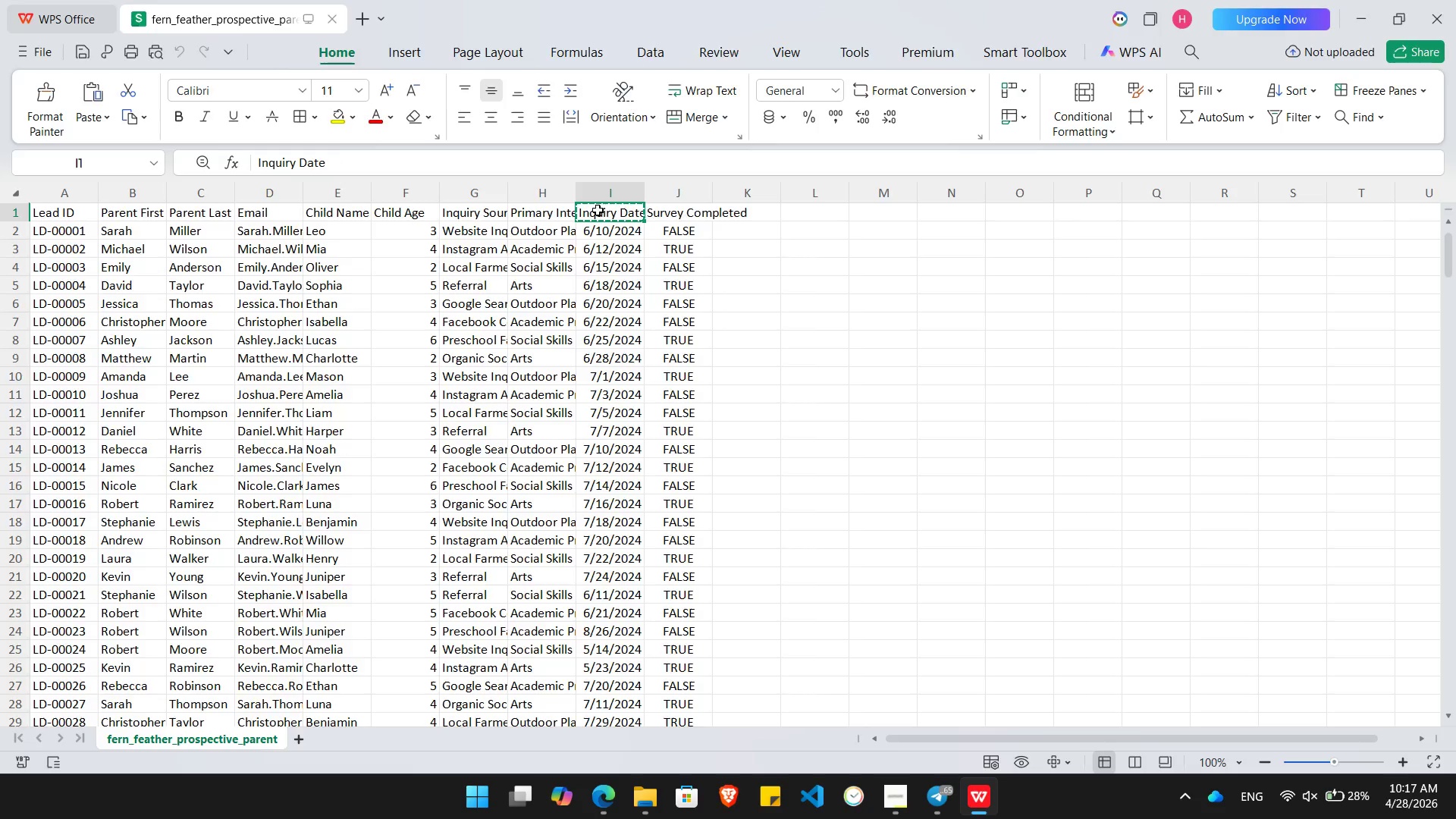 
key(Alt+Tab)
 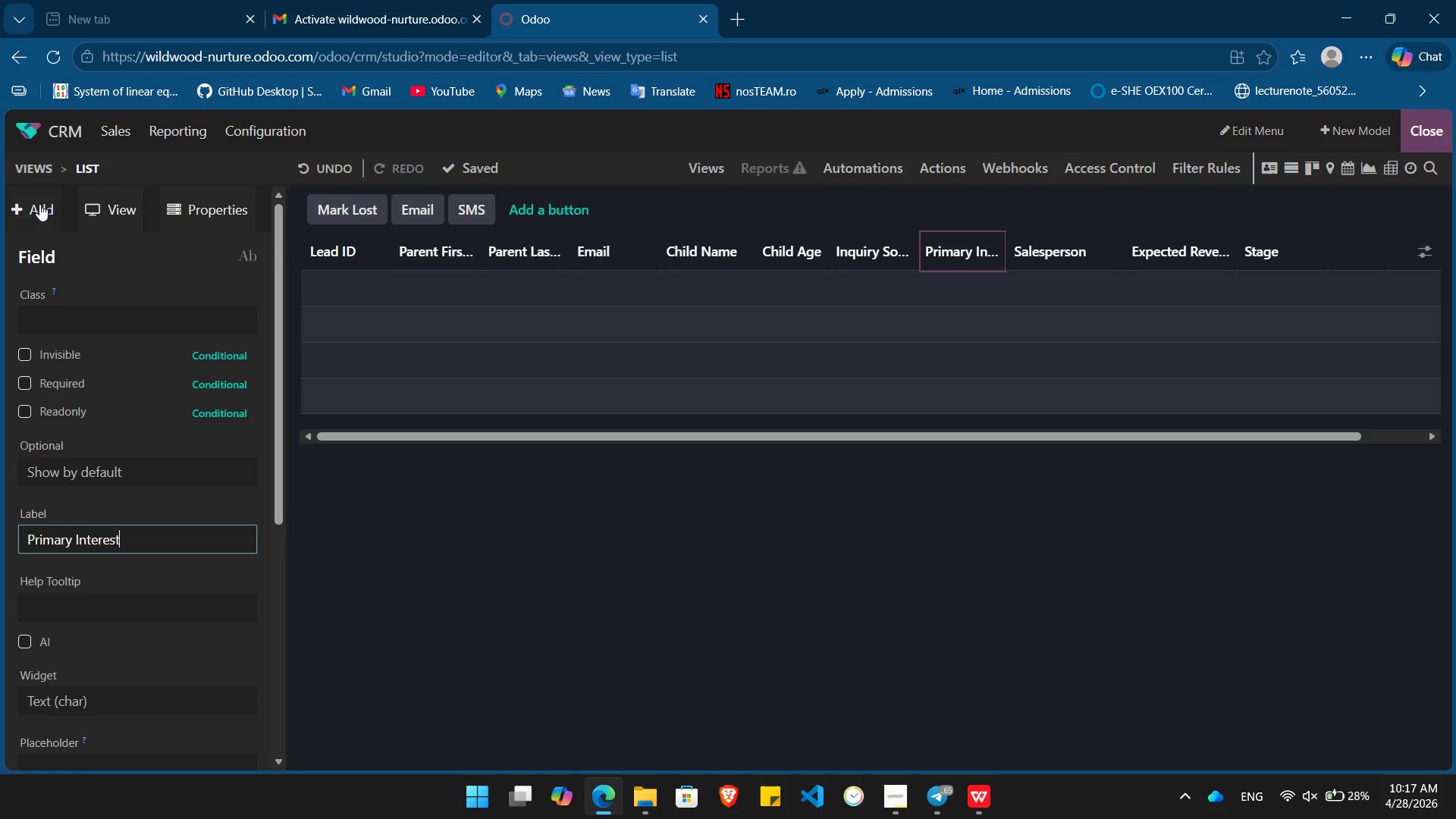 
left_click([31, 205])
 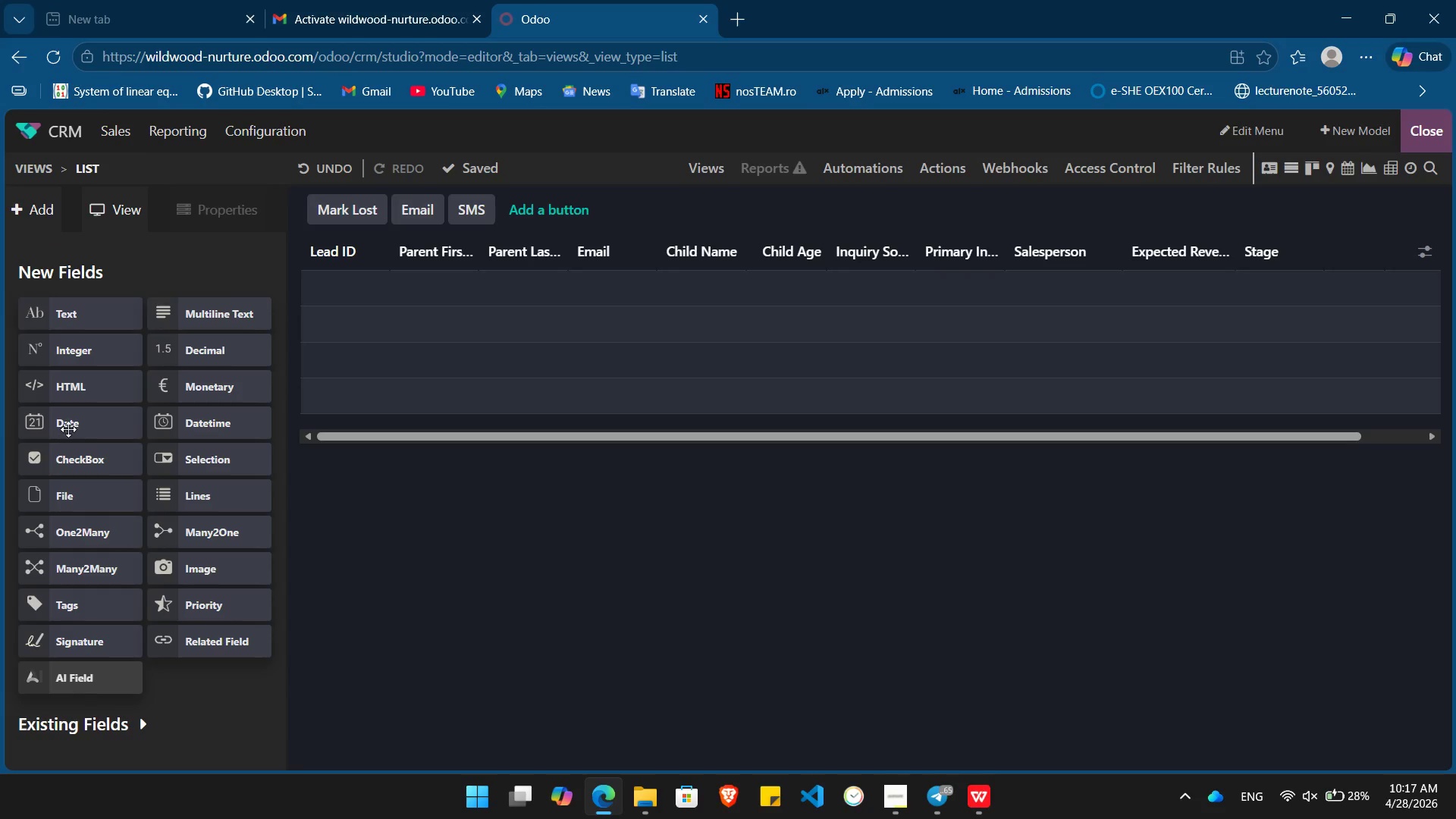 
left_click_drag(start_coordinate=[68, 428], to_coordinate=[1053, 231])
 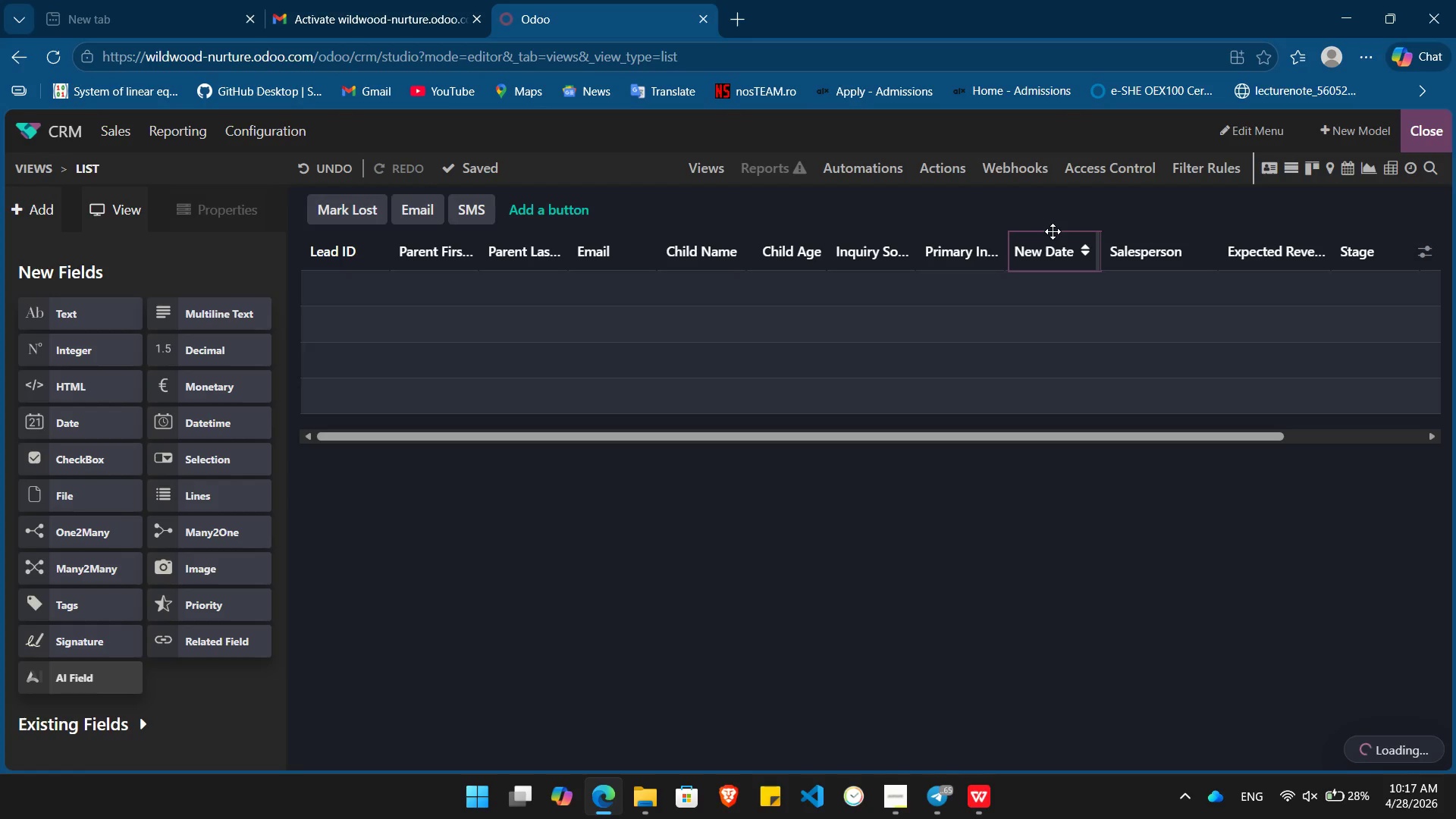 
hold_key(key=Backspace, duration=0.88)
 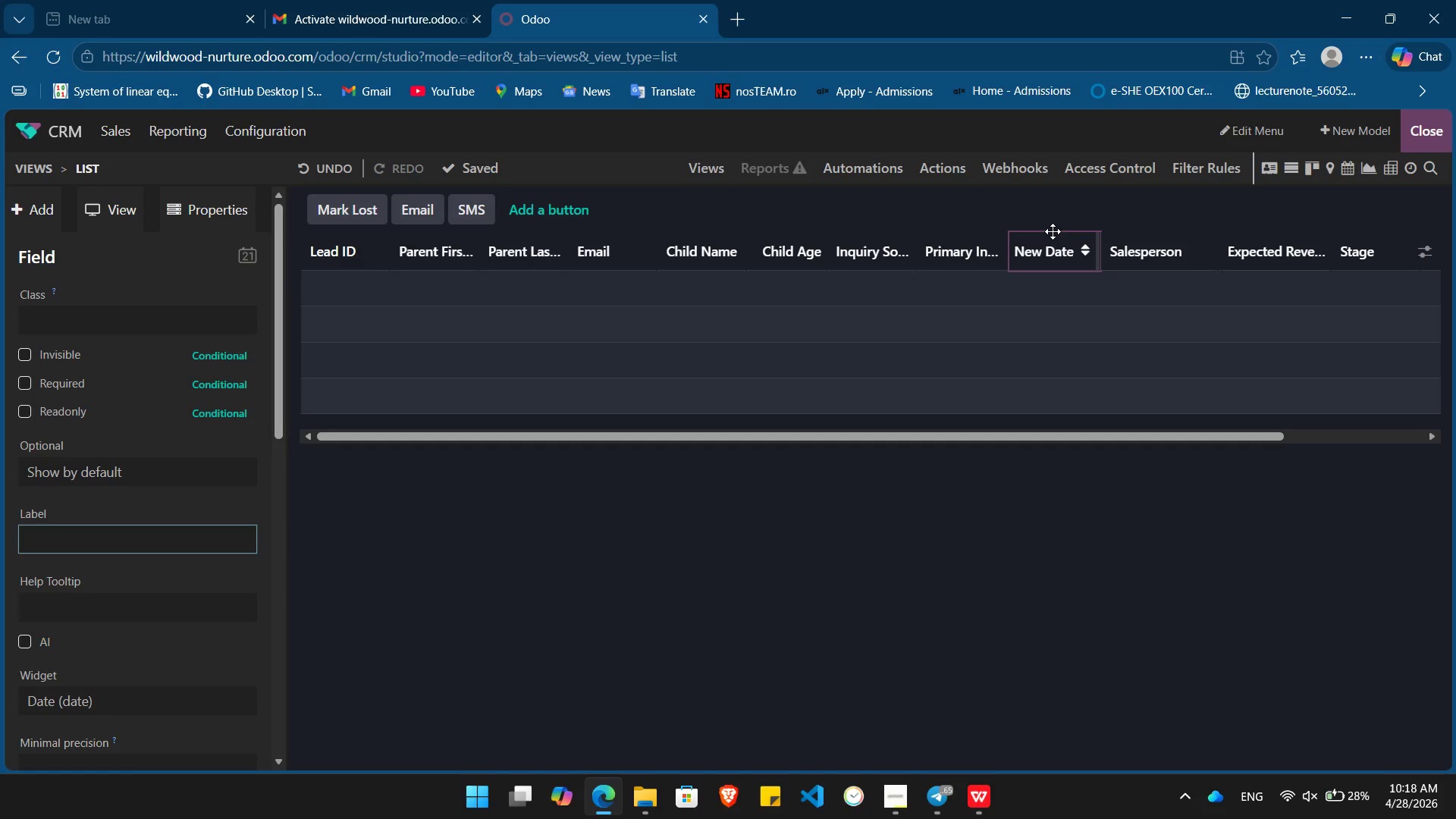 
key(Control+ControlLeft)
 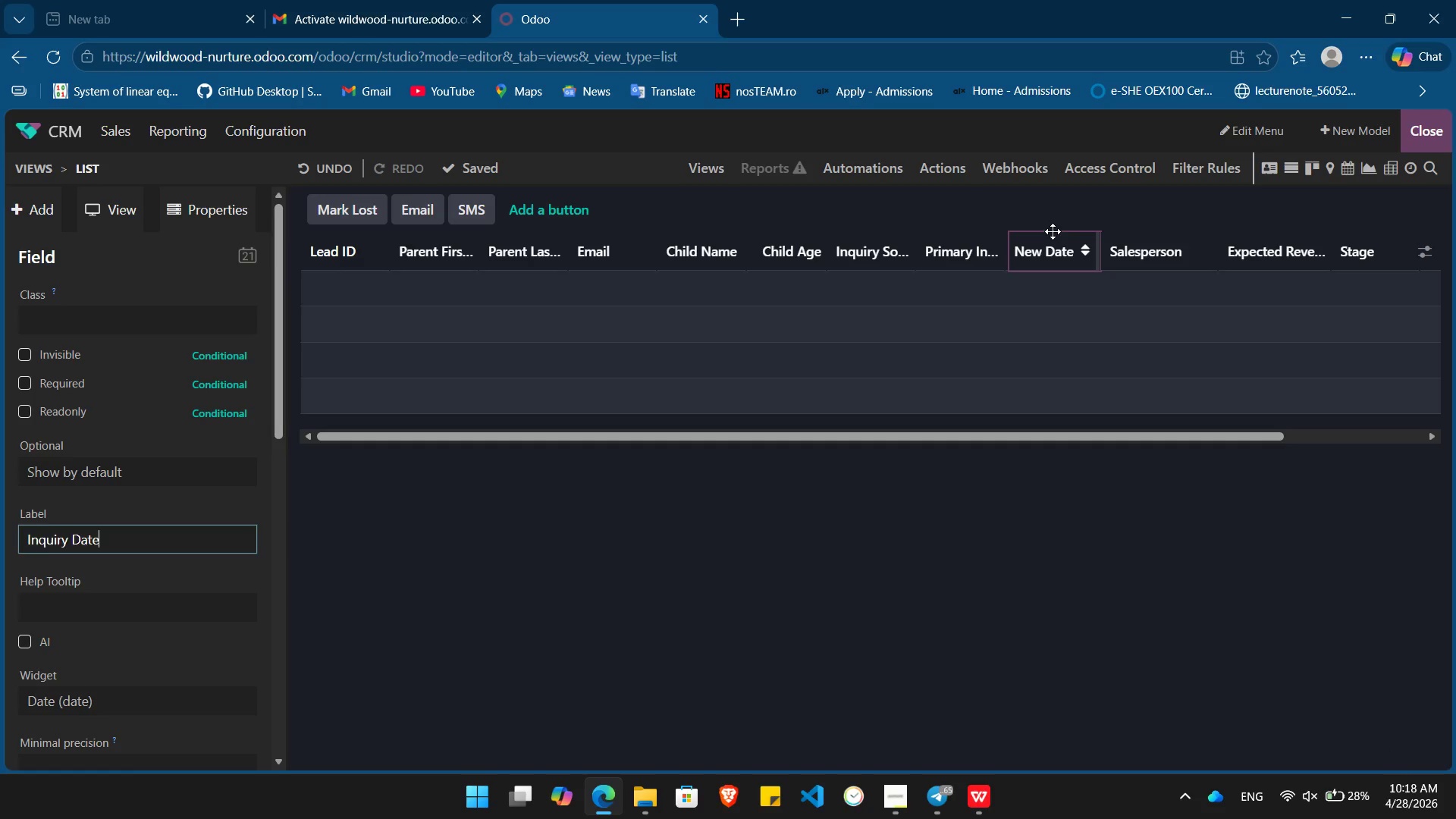 
key(Control+V)
 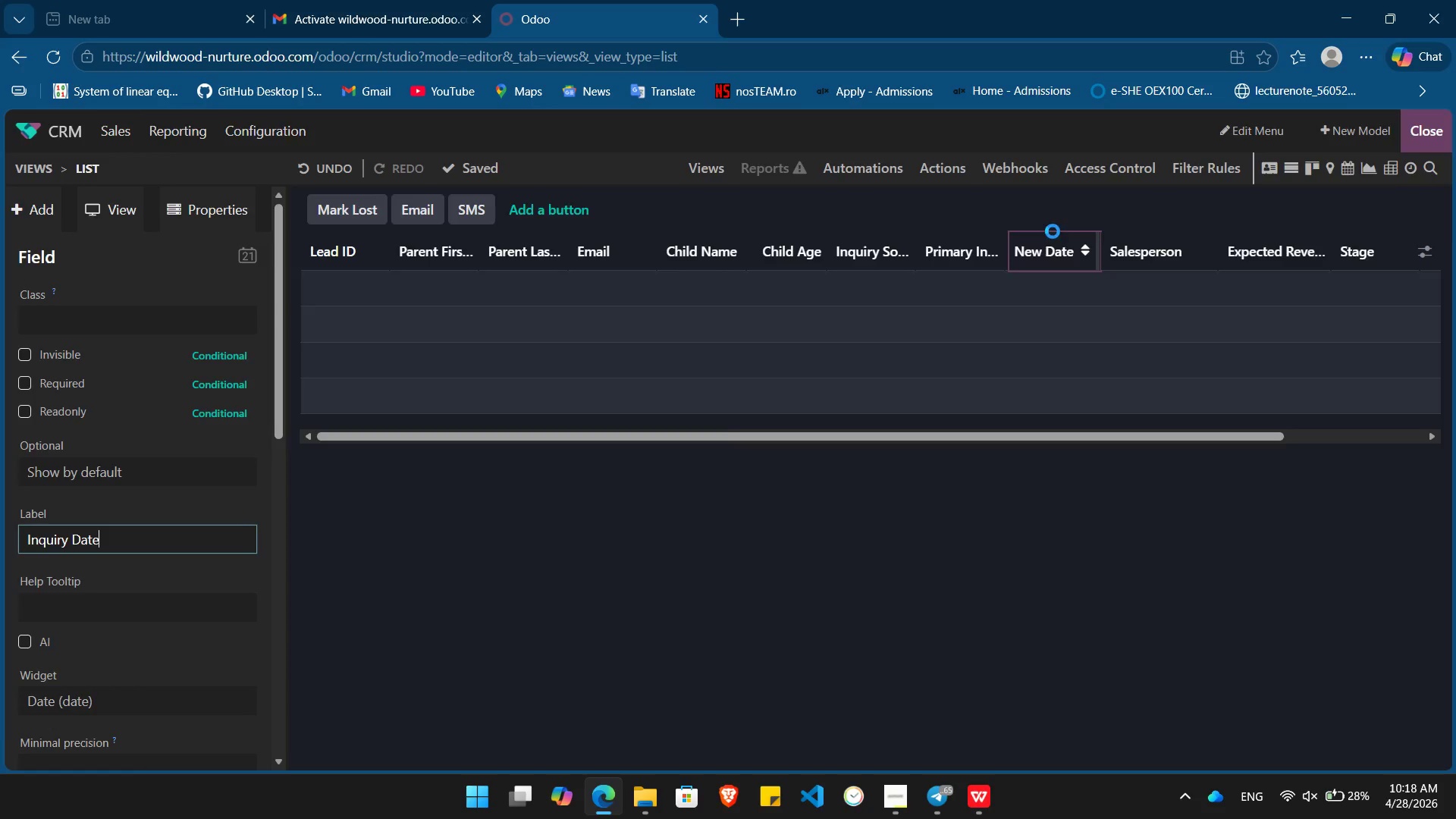 
key(Enter)
 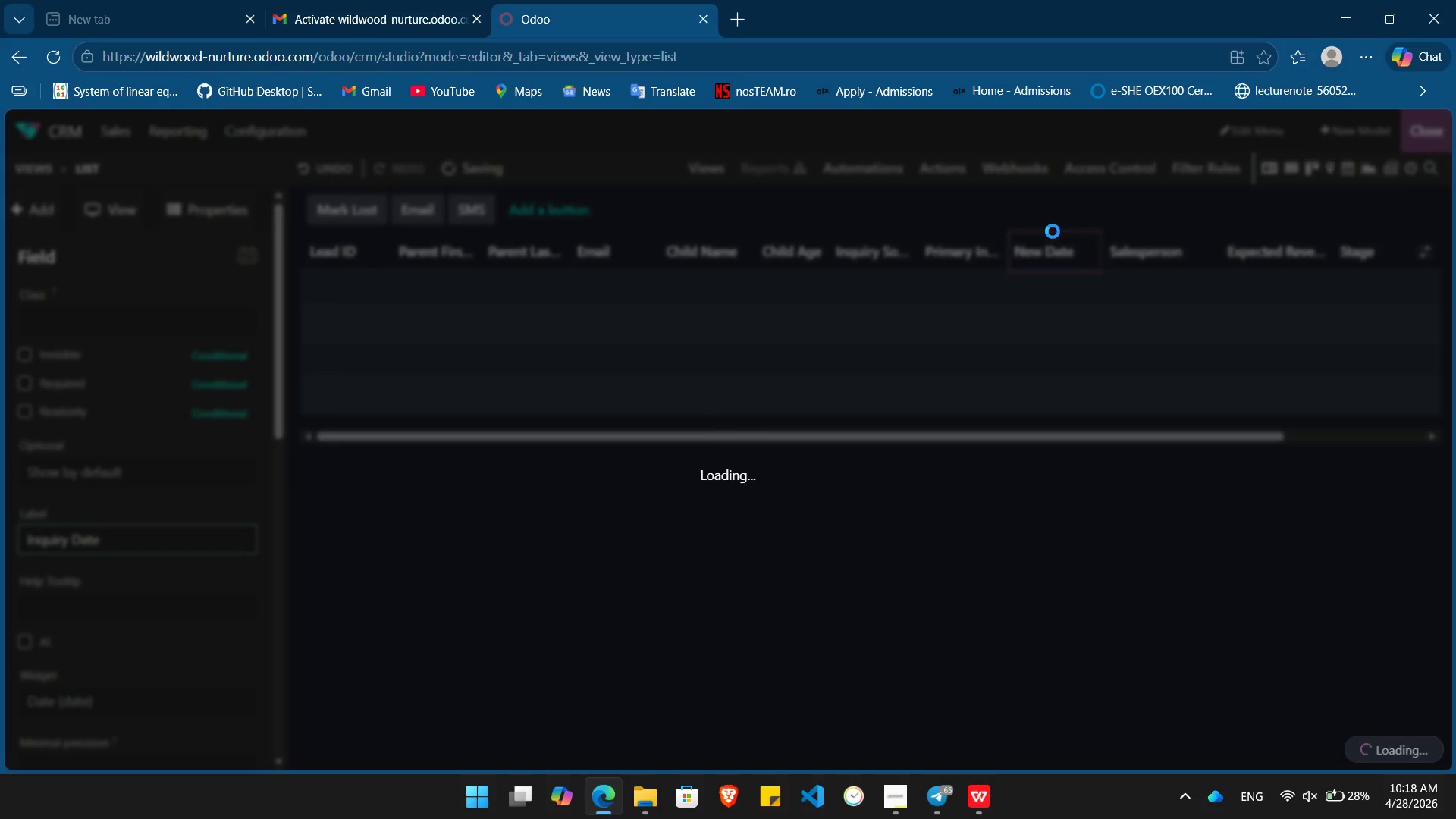 
key(Alt+AltLeft)
 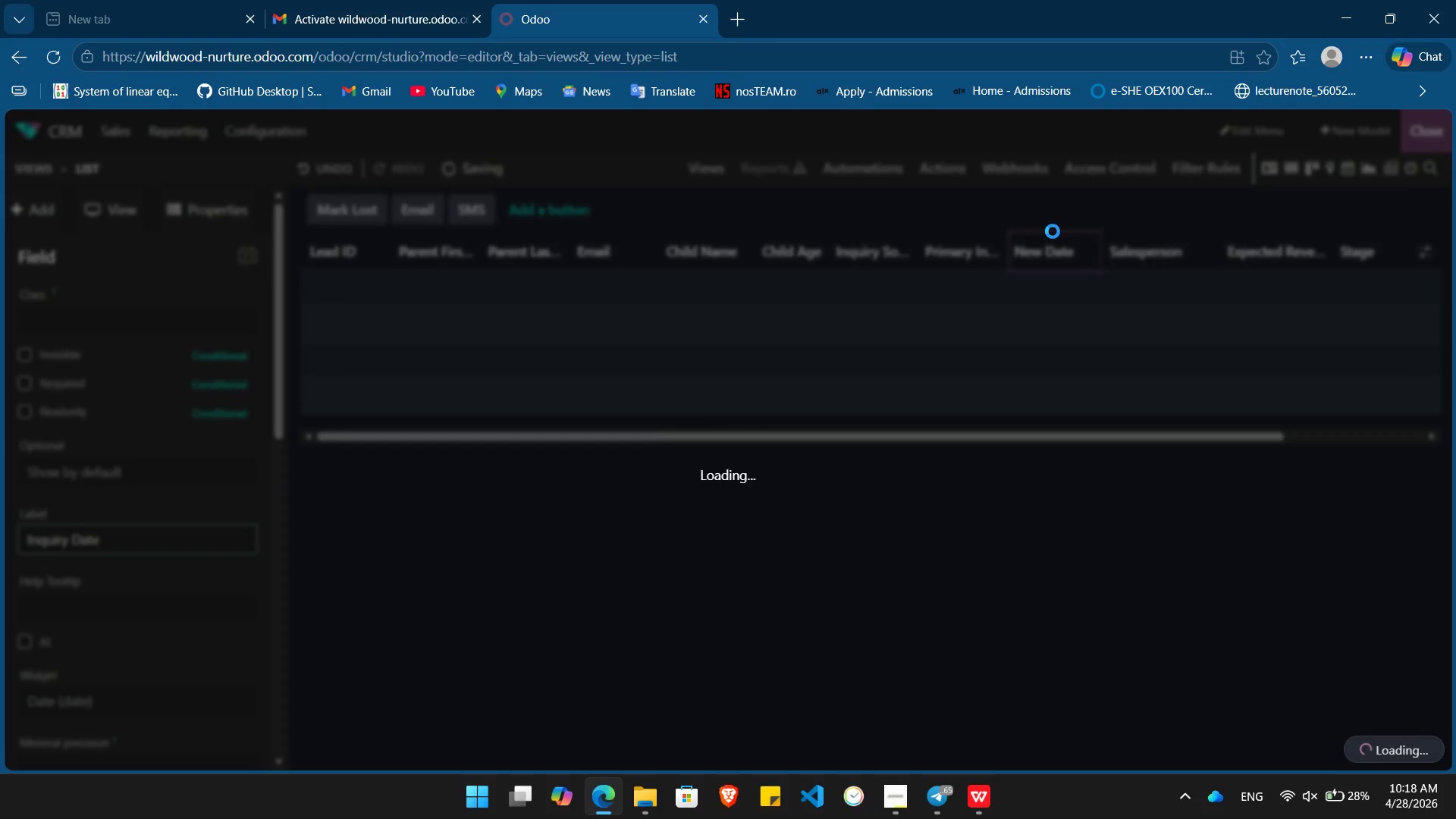 
key(Alt+Tab)
 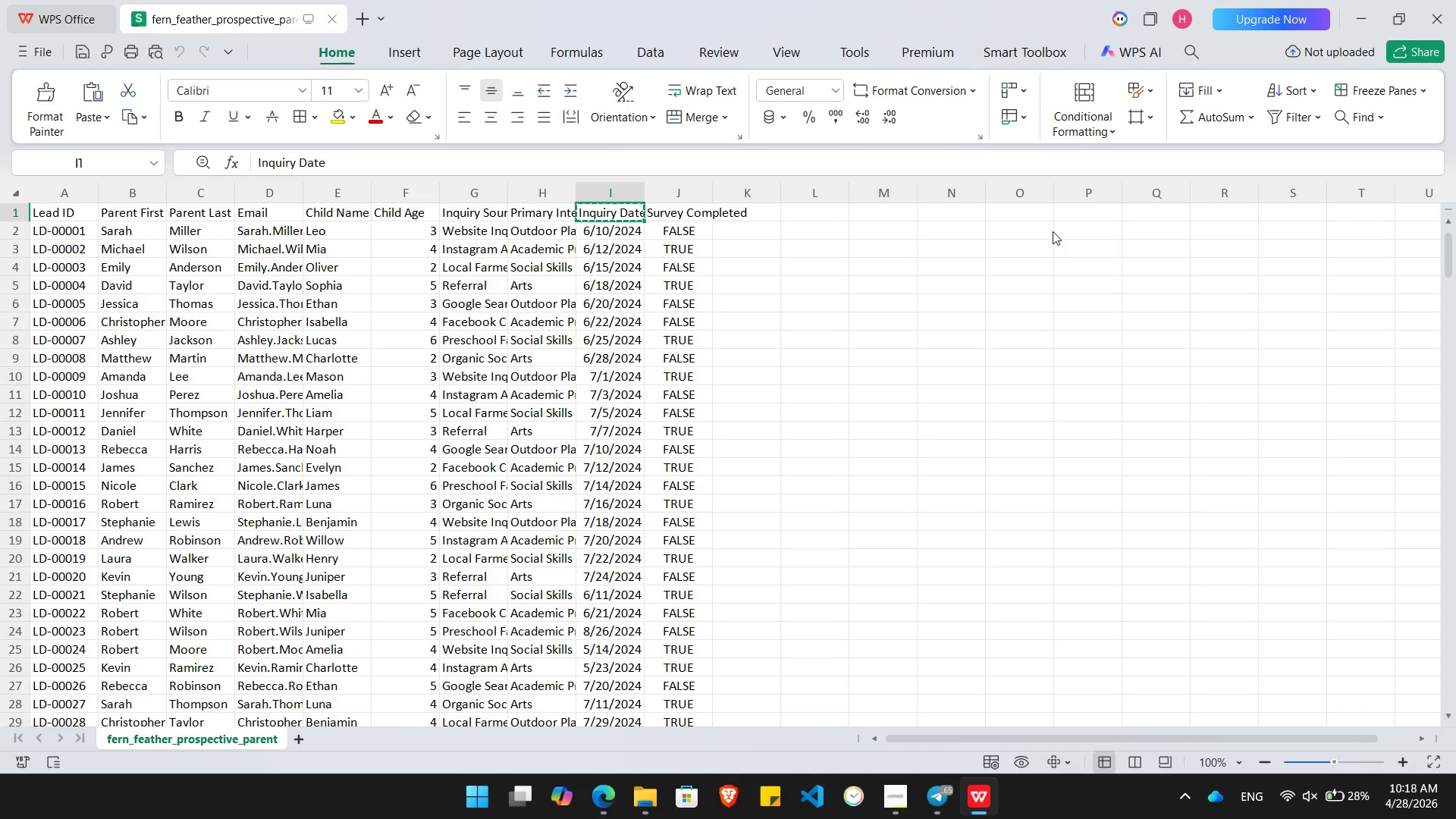 
key(ArrowRight)
 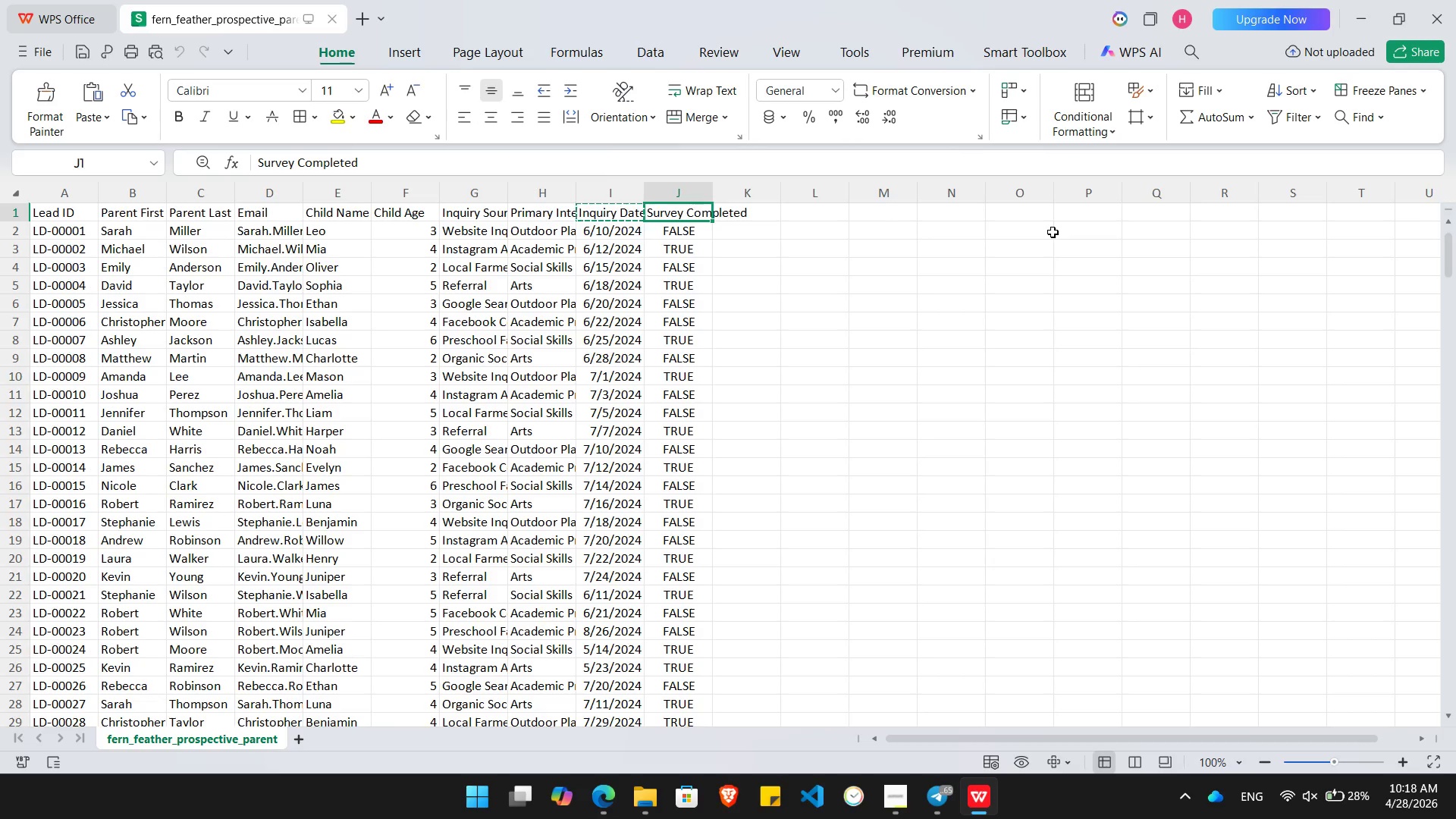 
key(Control+C)
 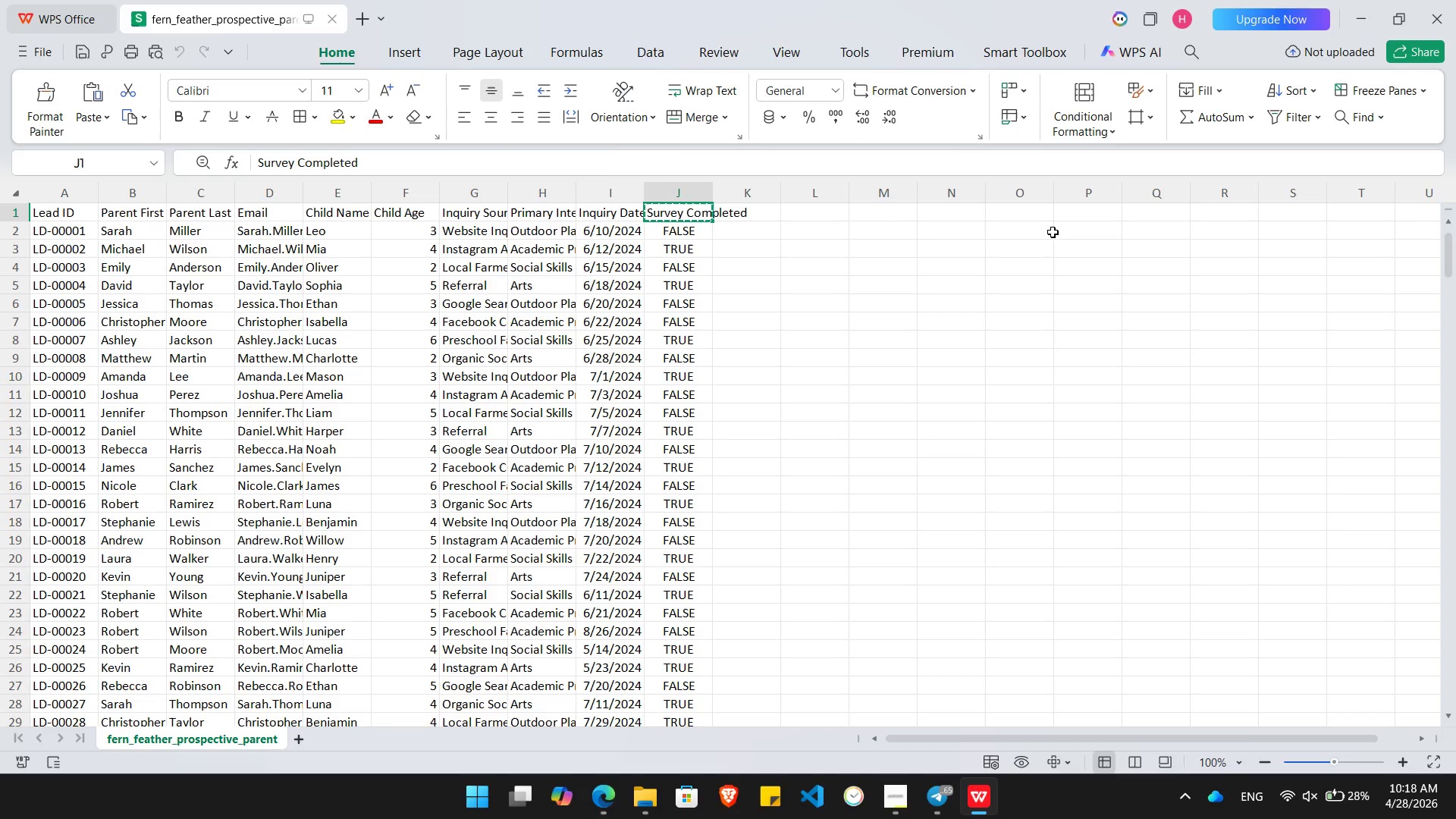 
key(Alt+AltLeft)
 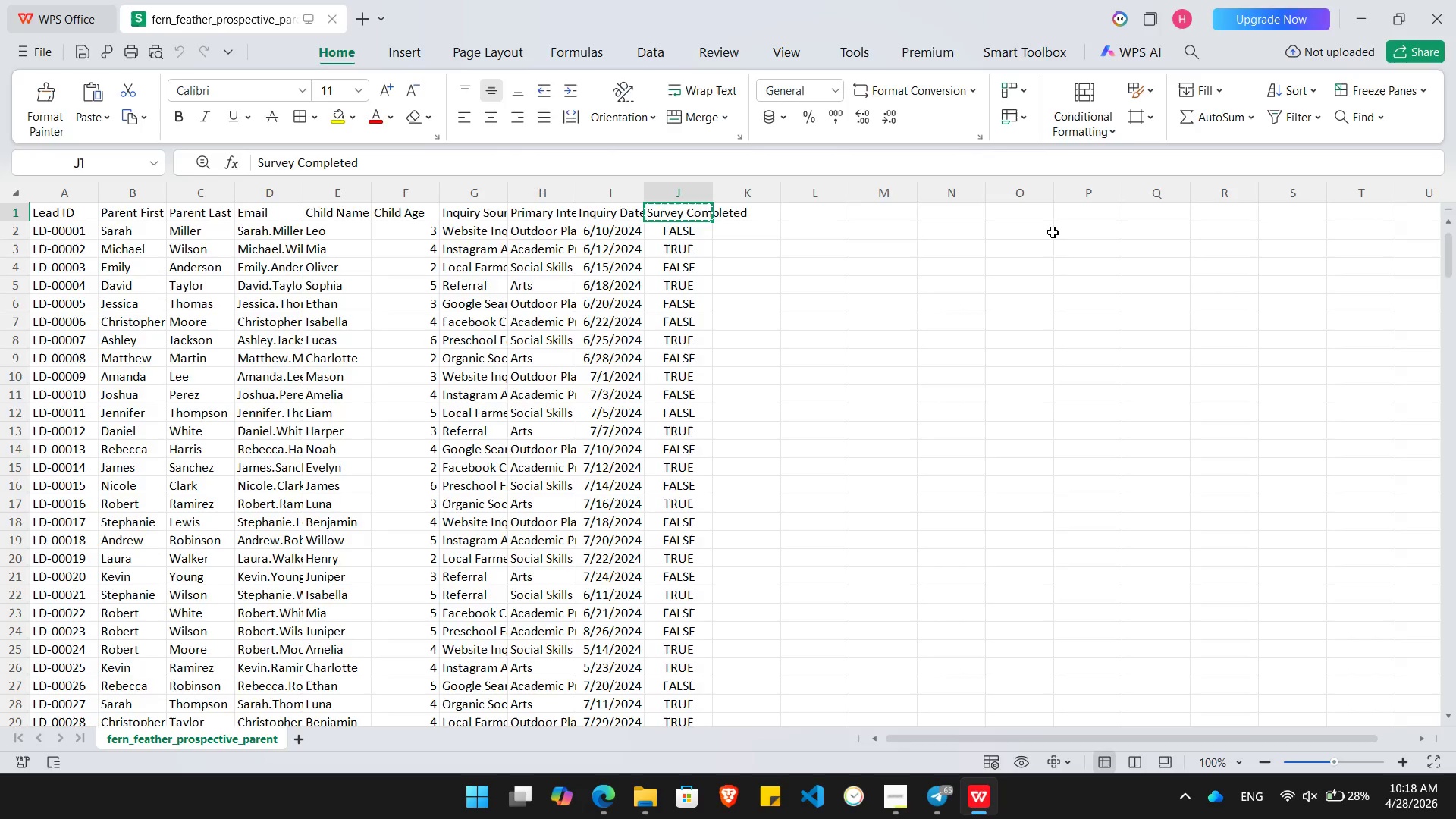 
key(Alt+Tab)
 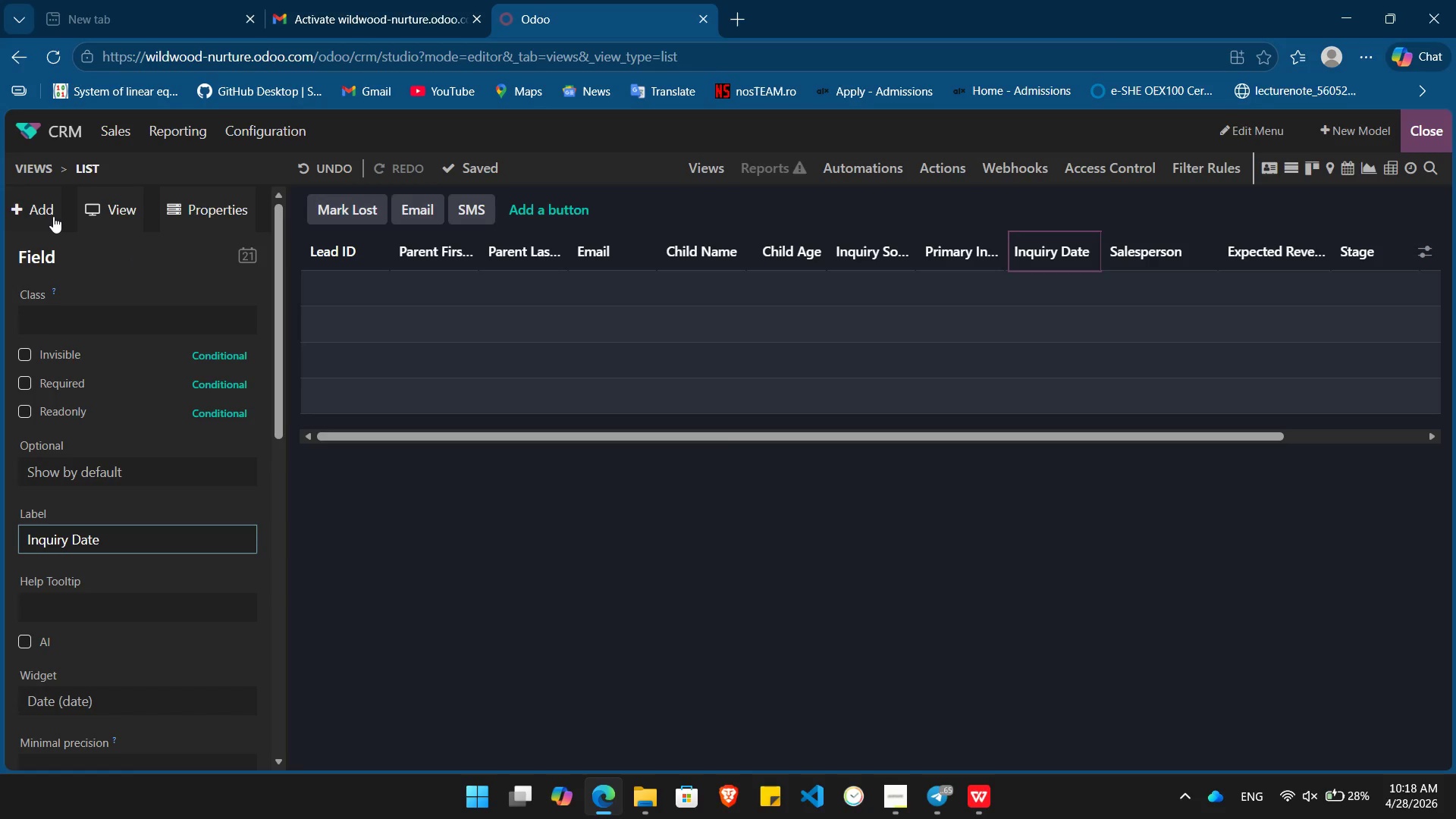 
left_click([52, 216])
 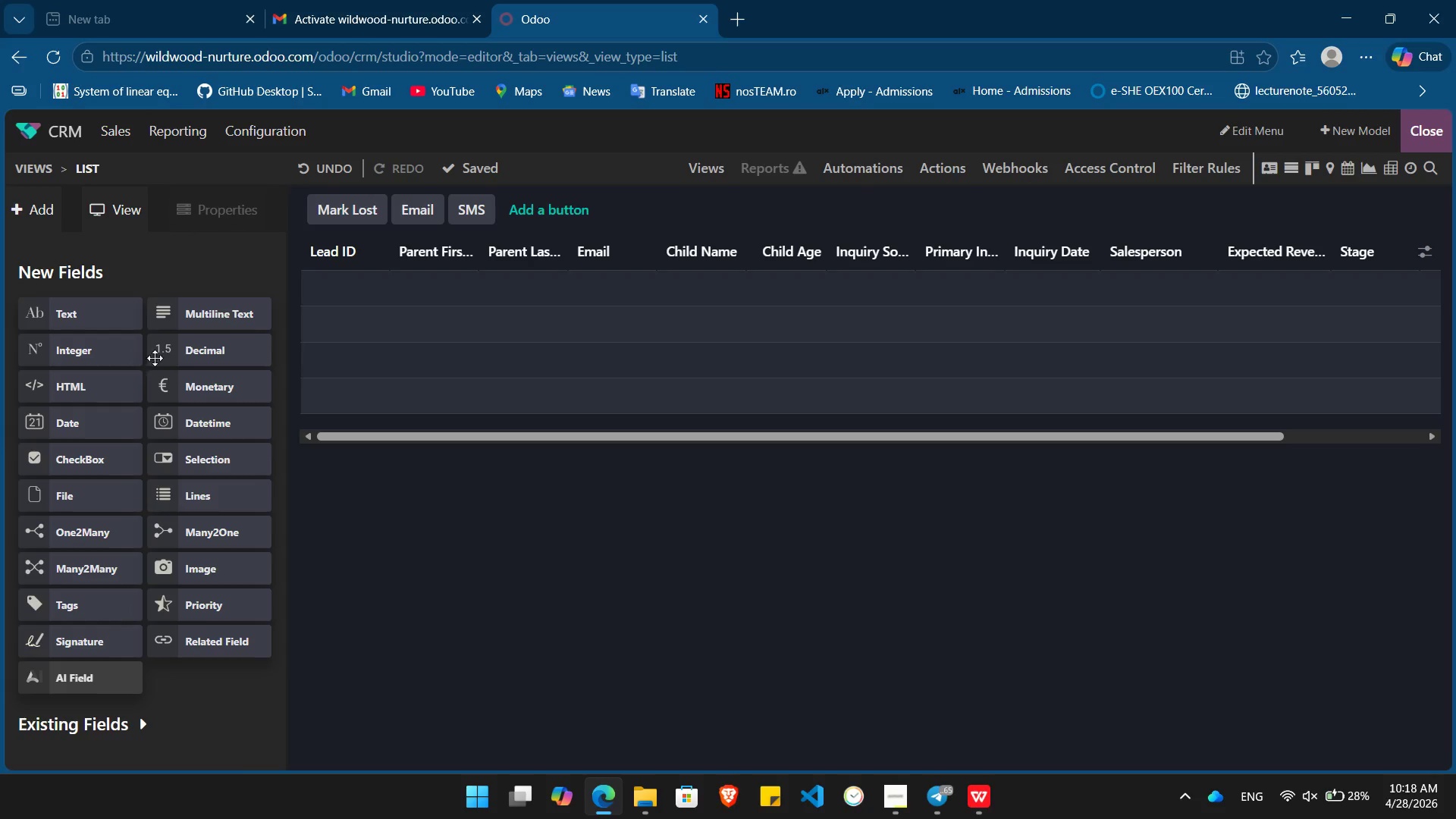 
wait(20.39)
 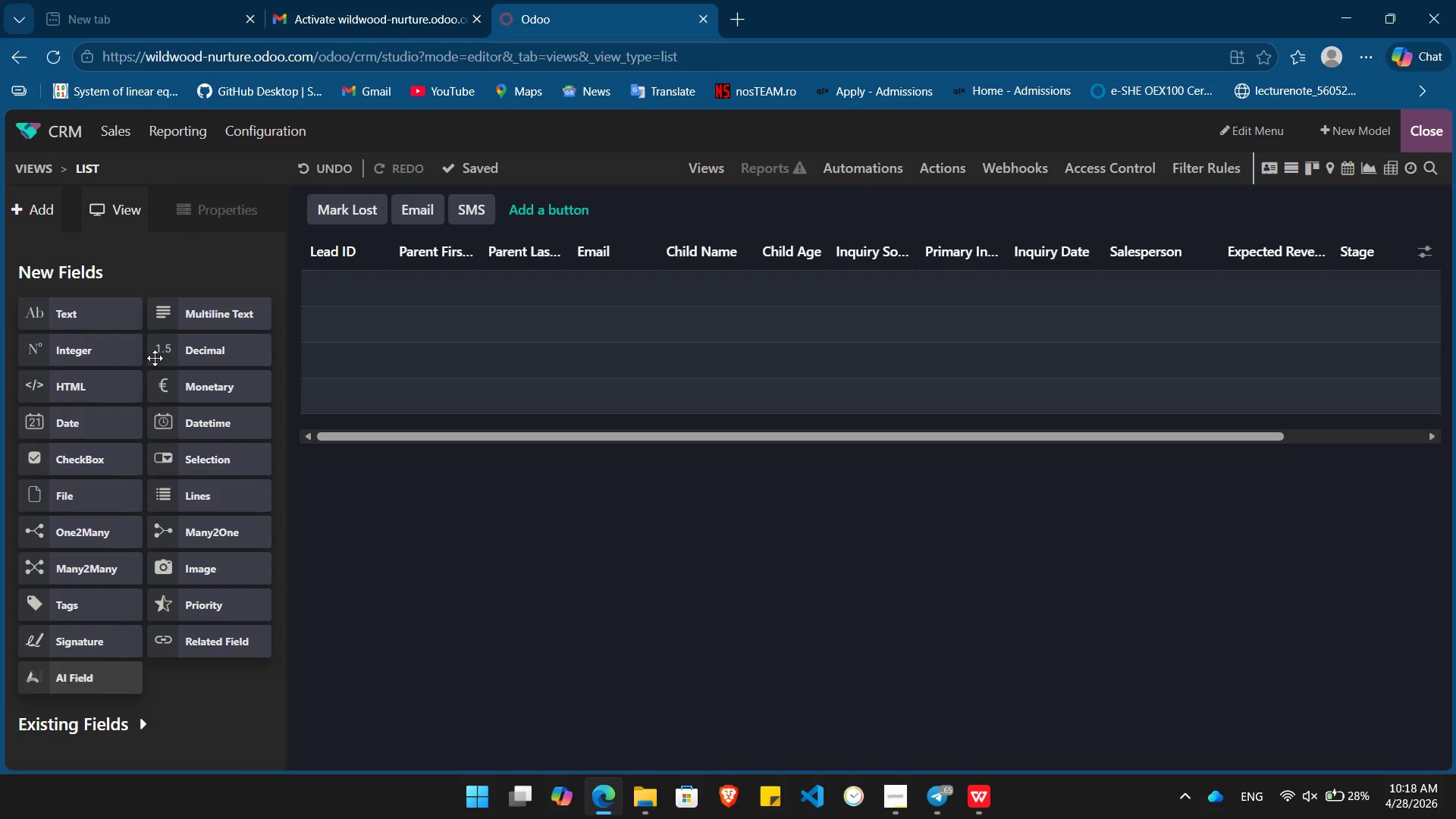 
left_click_drag(start_coordinate=[66, 321], to_coordinate=[1119, 239])
 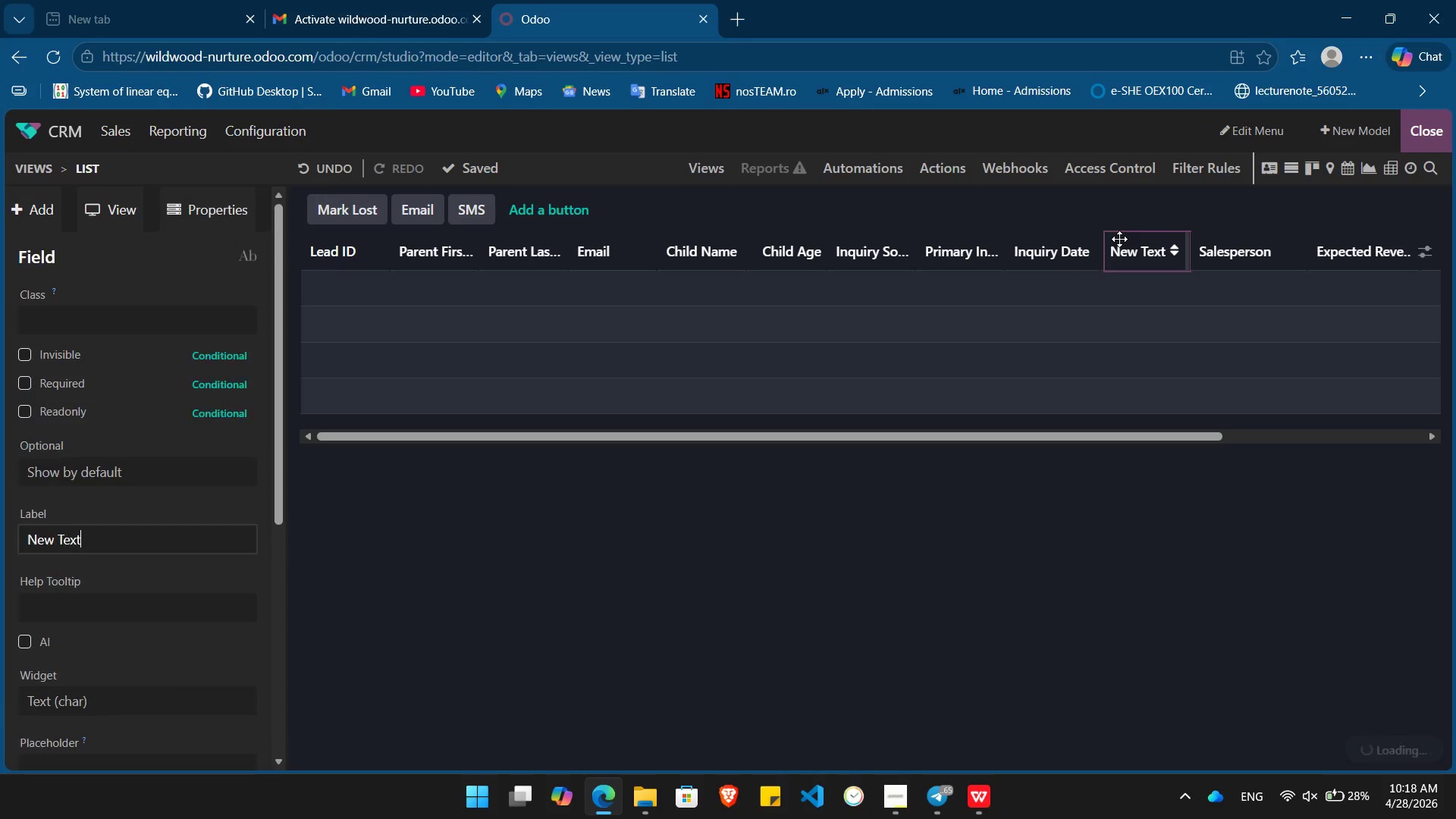 
hold_key(key=Backspace, duration=0.89)
 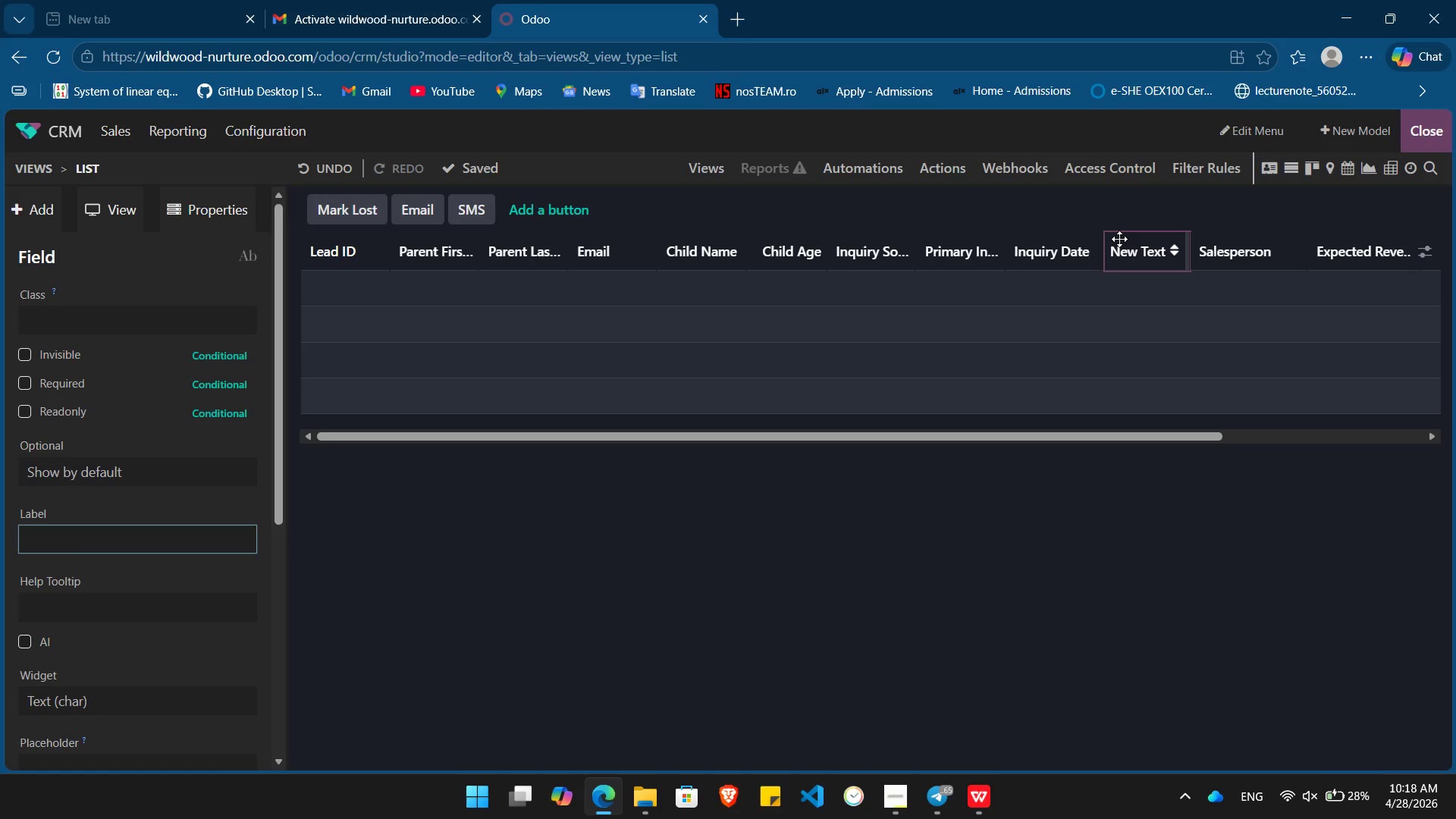 
key(Control+V)
 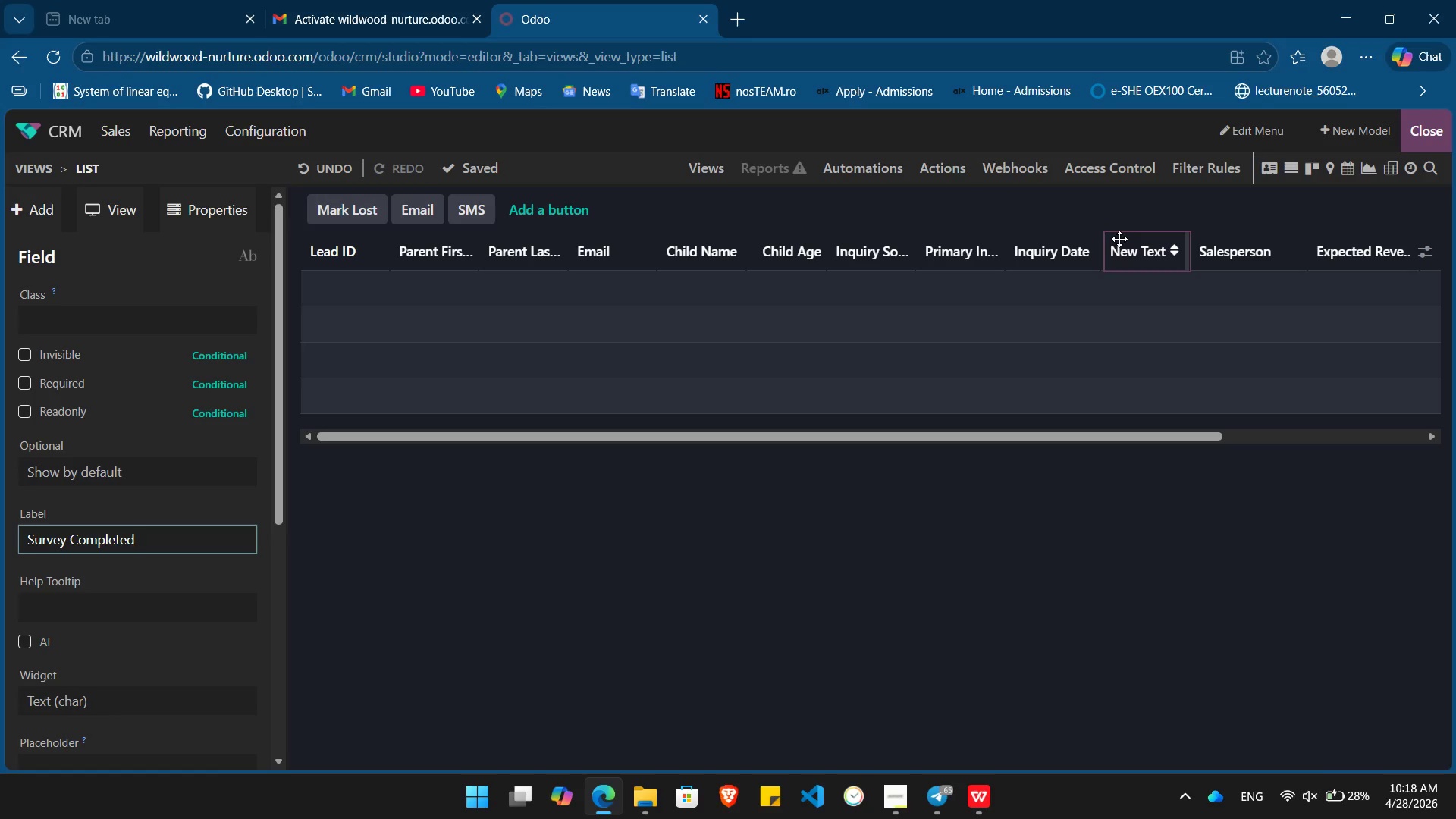 
key(Enter)
 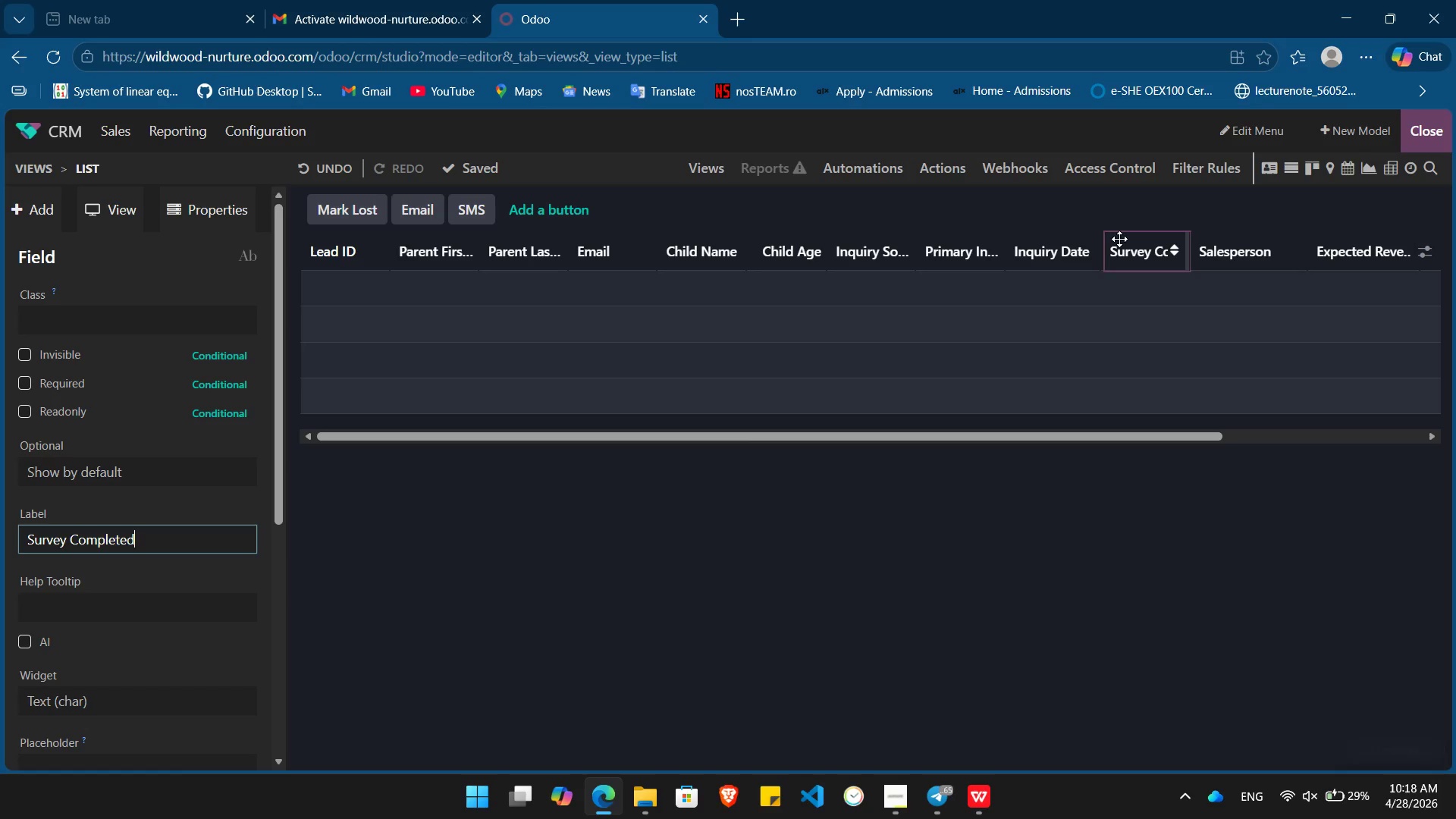 
left_click([1430, 132])
 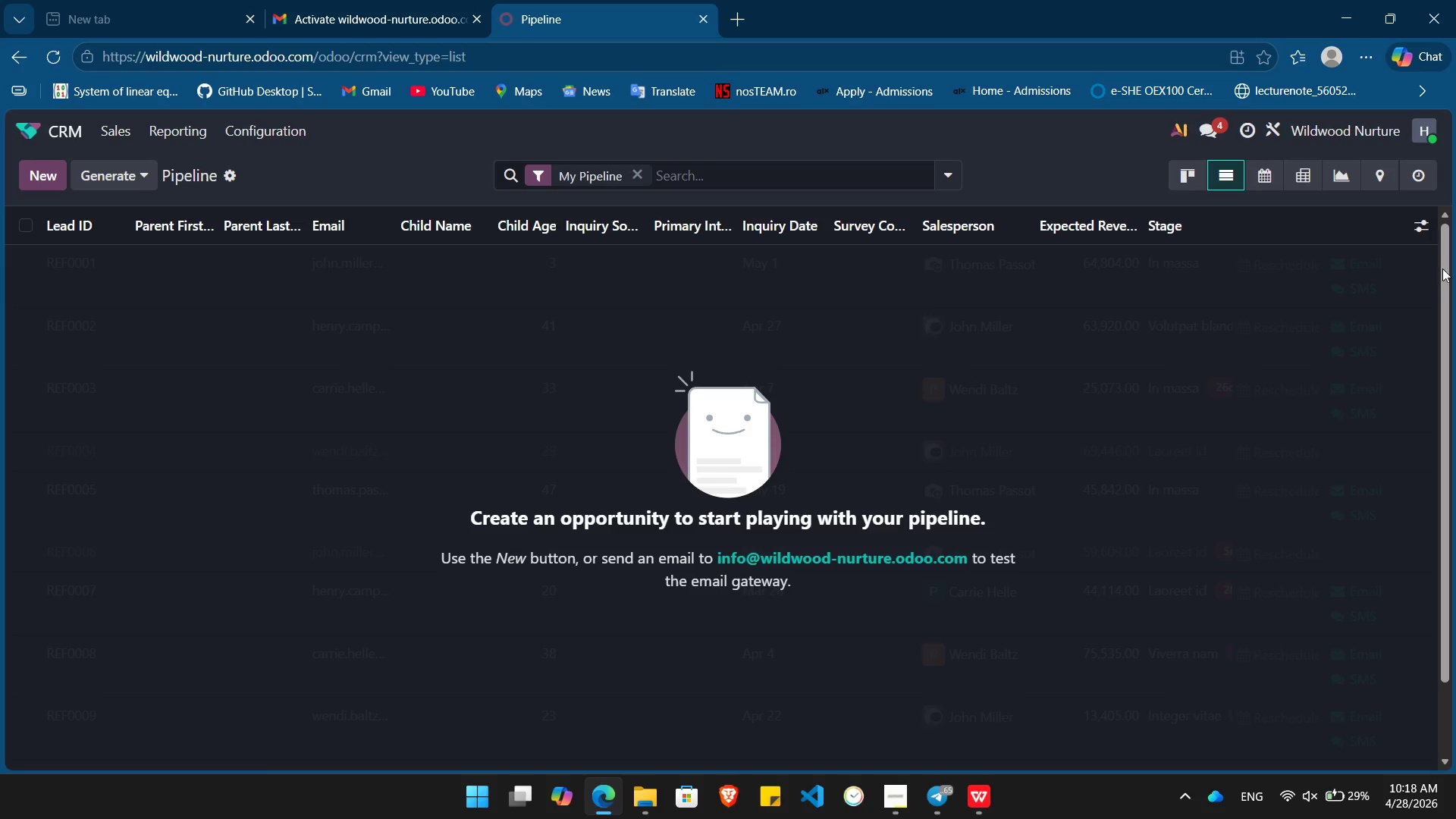 
left_click([1417, 226])
 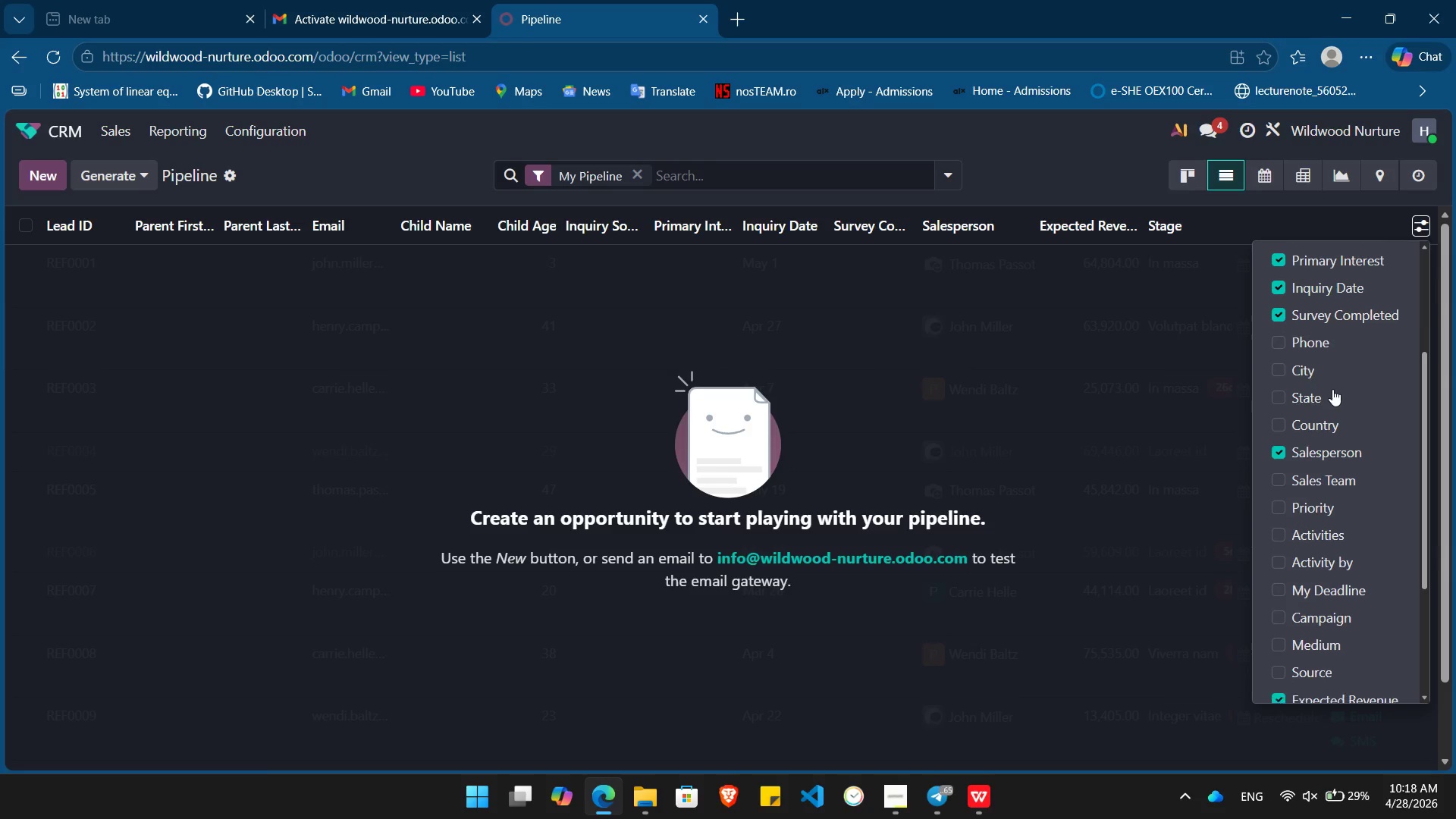 
left_click([1329, 444])
 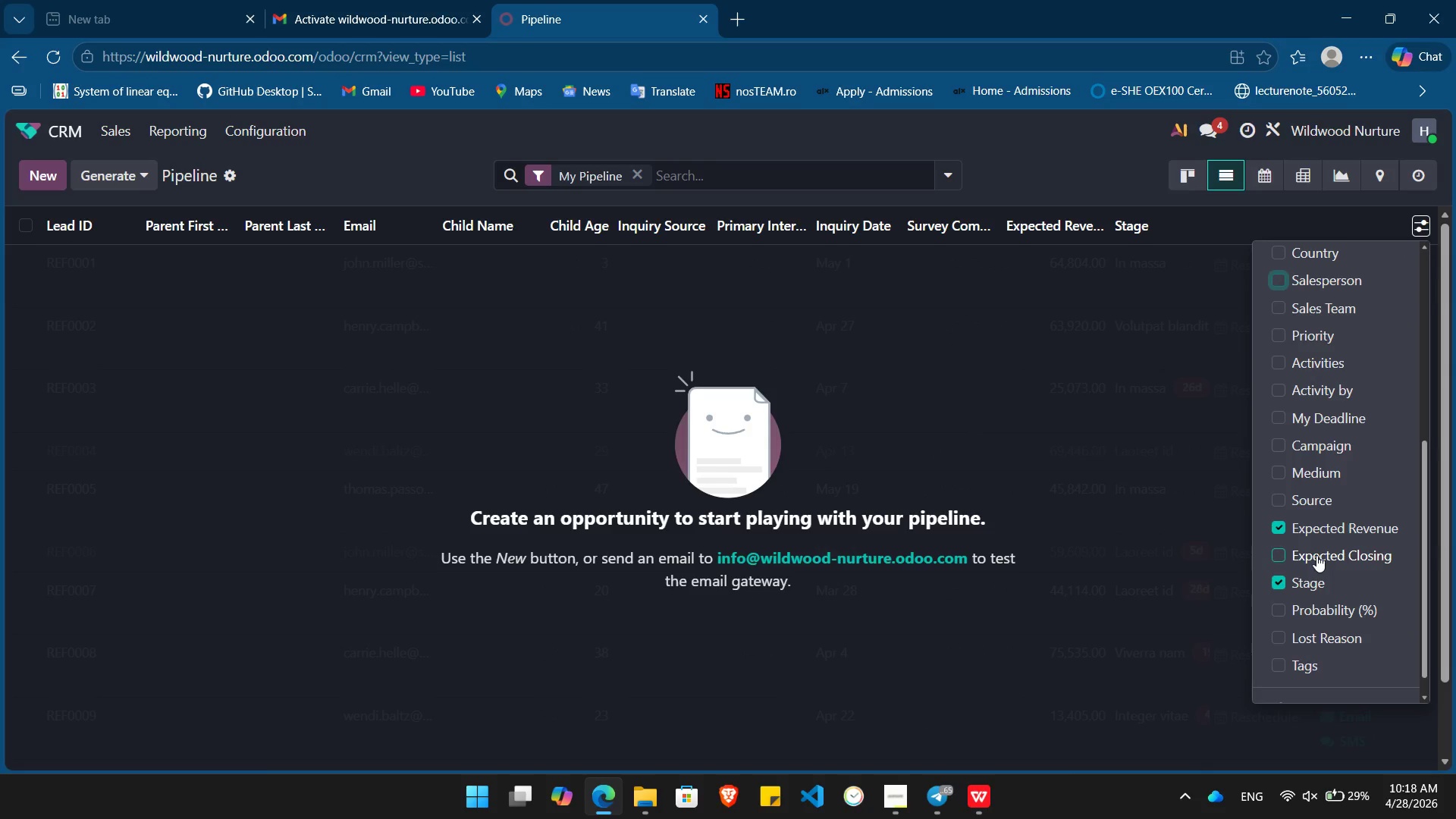 
left_click([1320, 527])
 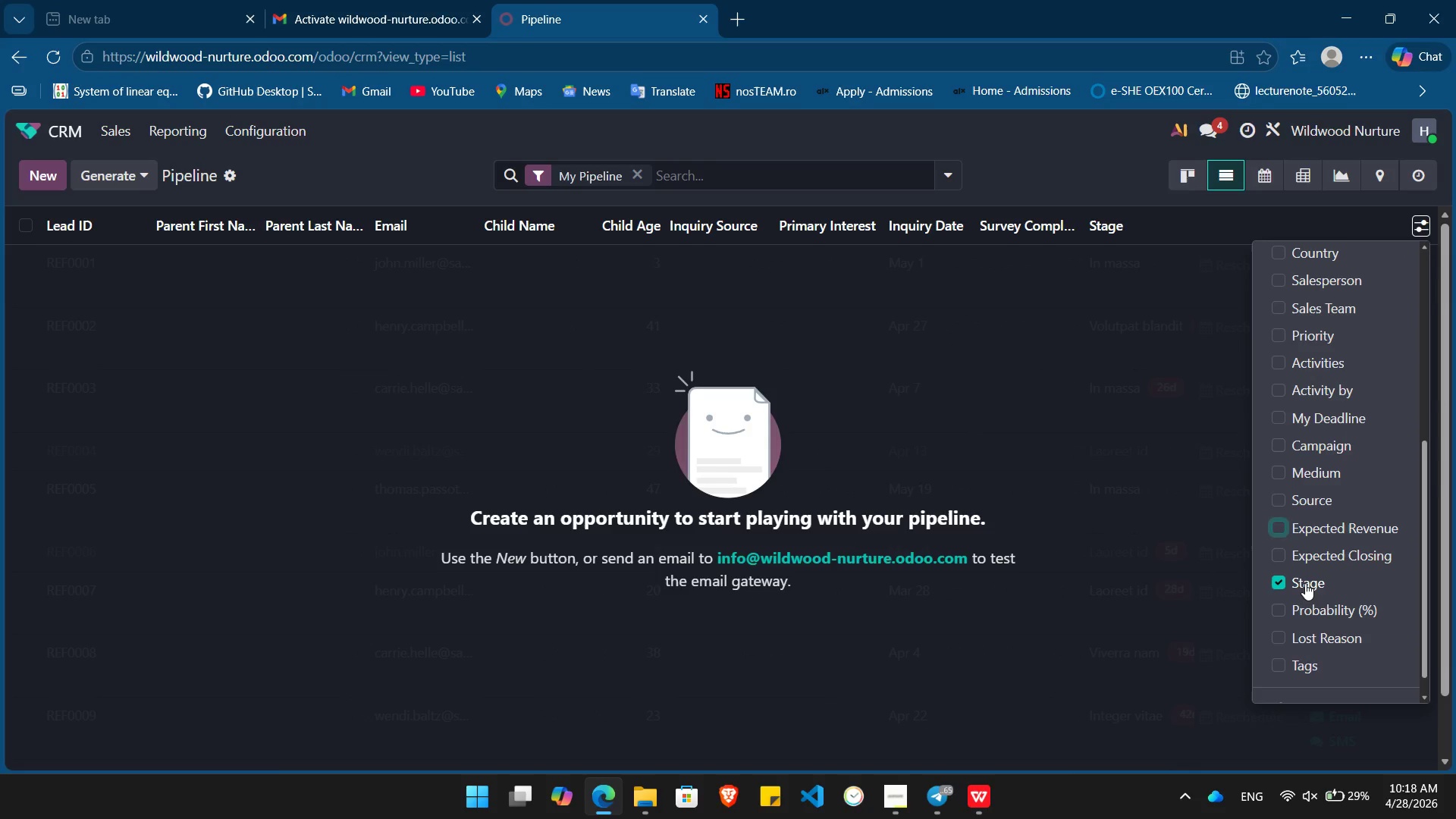 
left_click([1305, 582])
 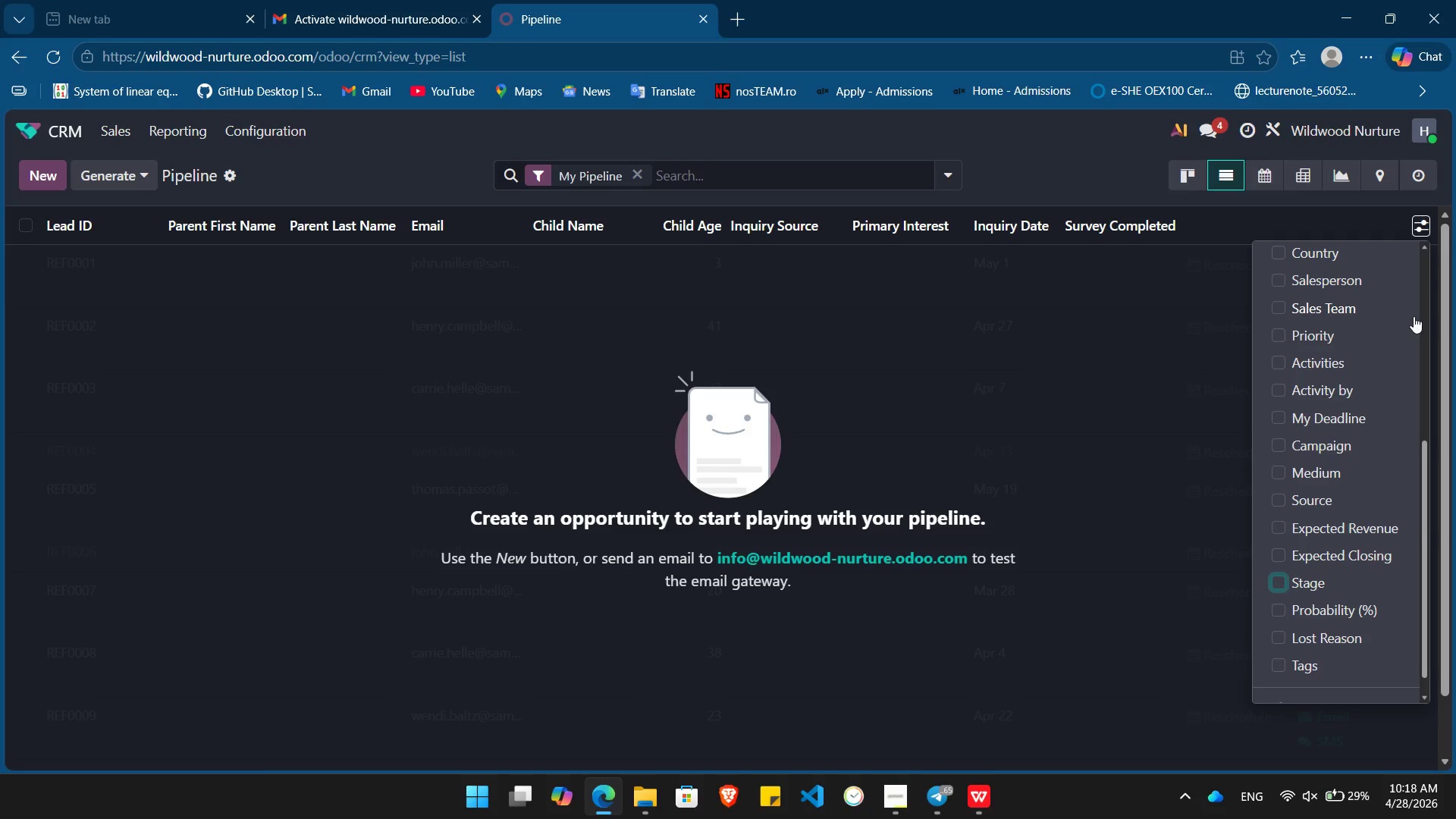 
left_click([1422, 235])
 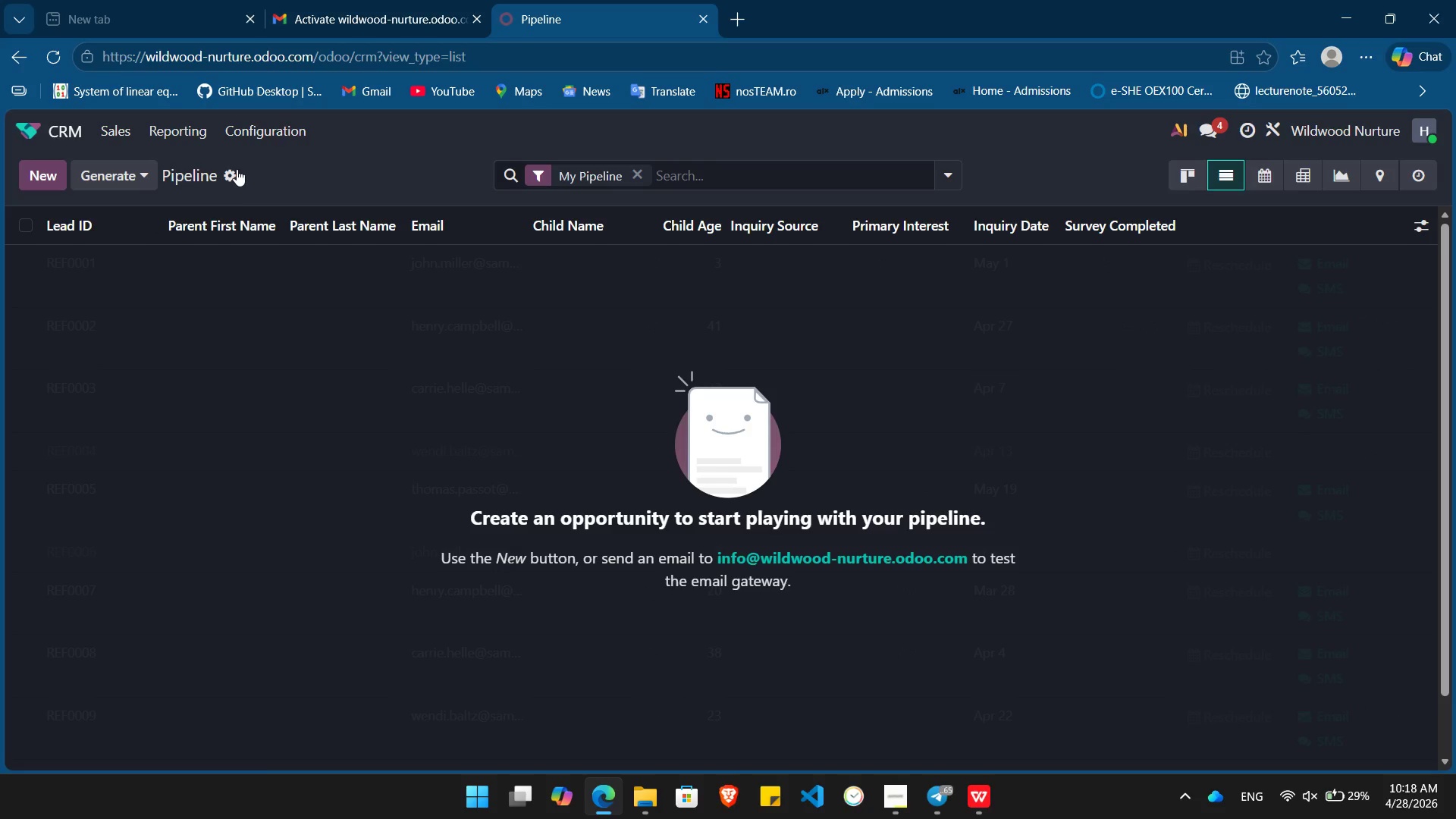 
left_click([229, 177])
 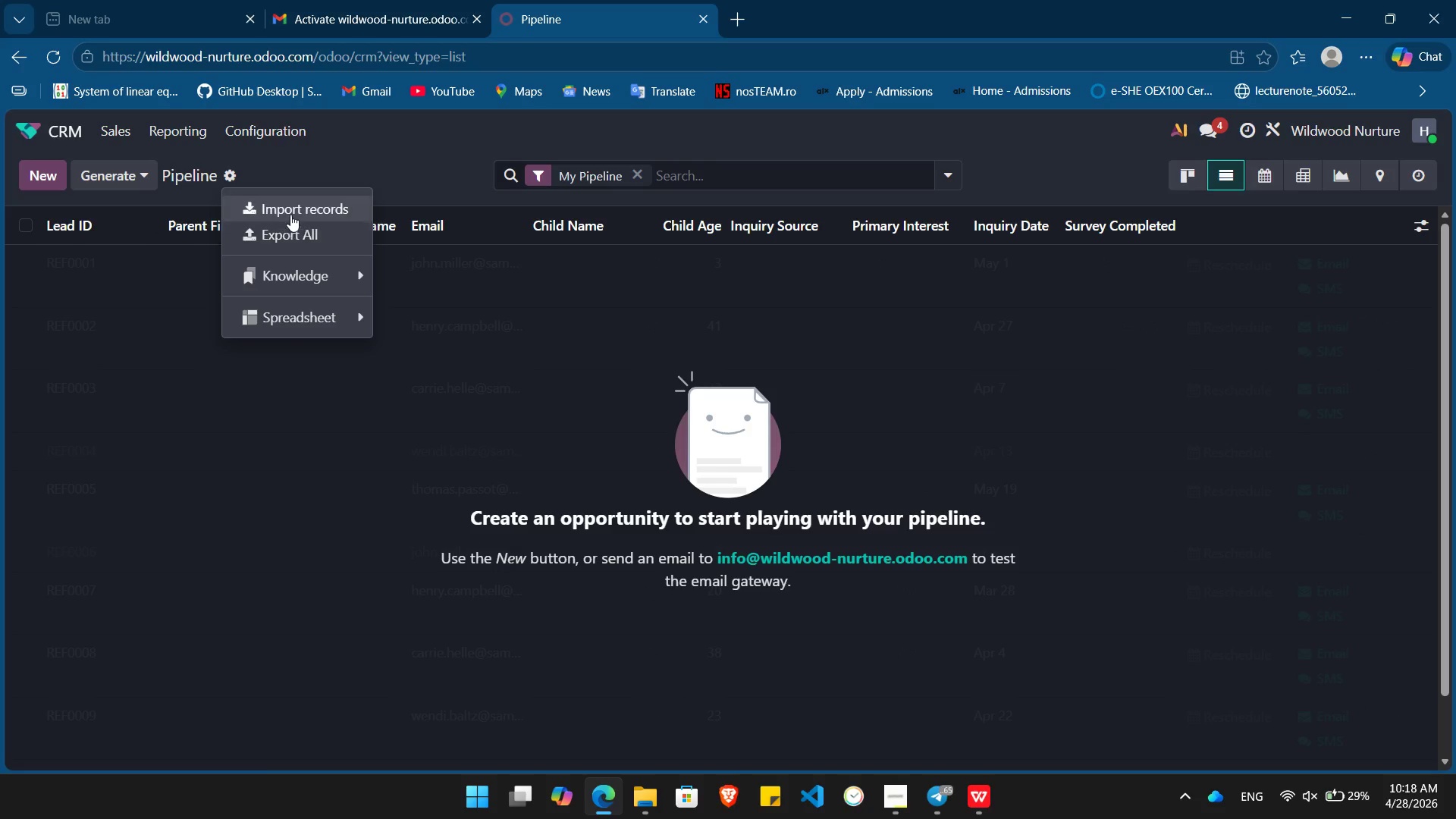 
left_click([299, 207])
 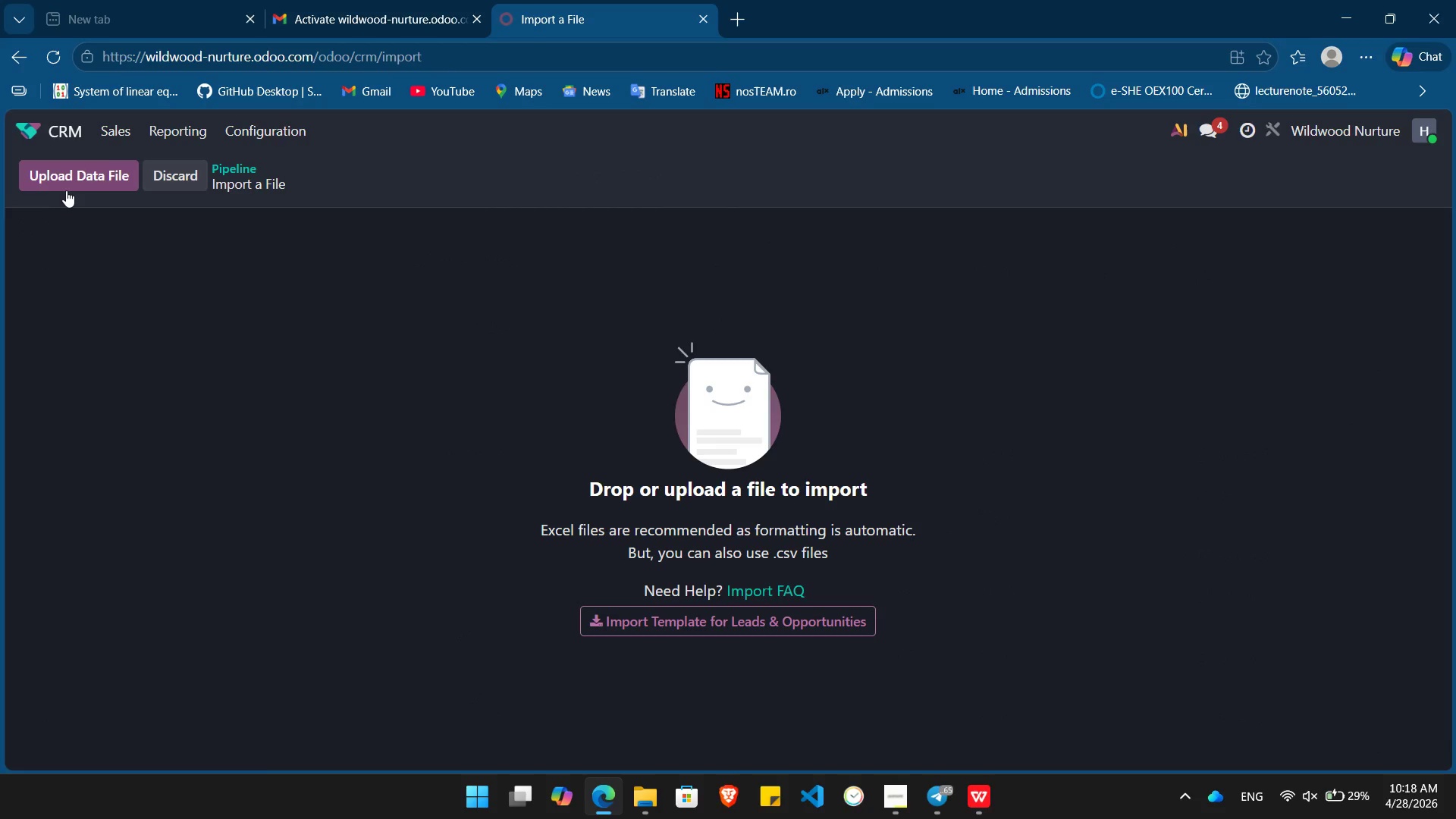 
left_click([84, 182])
 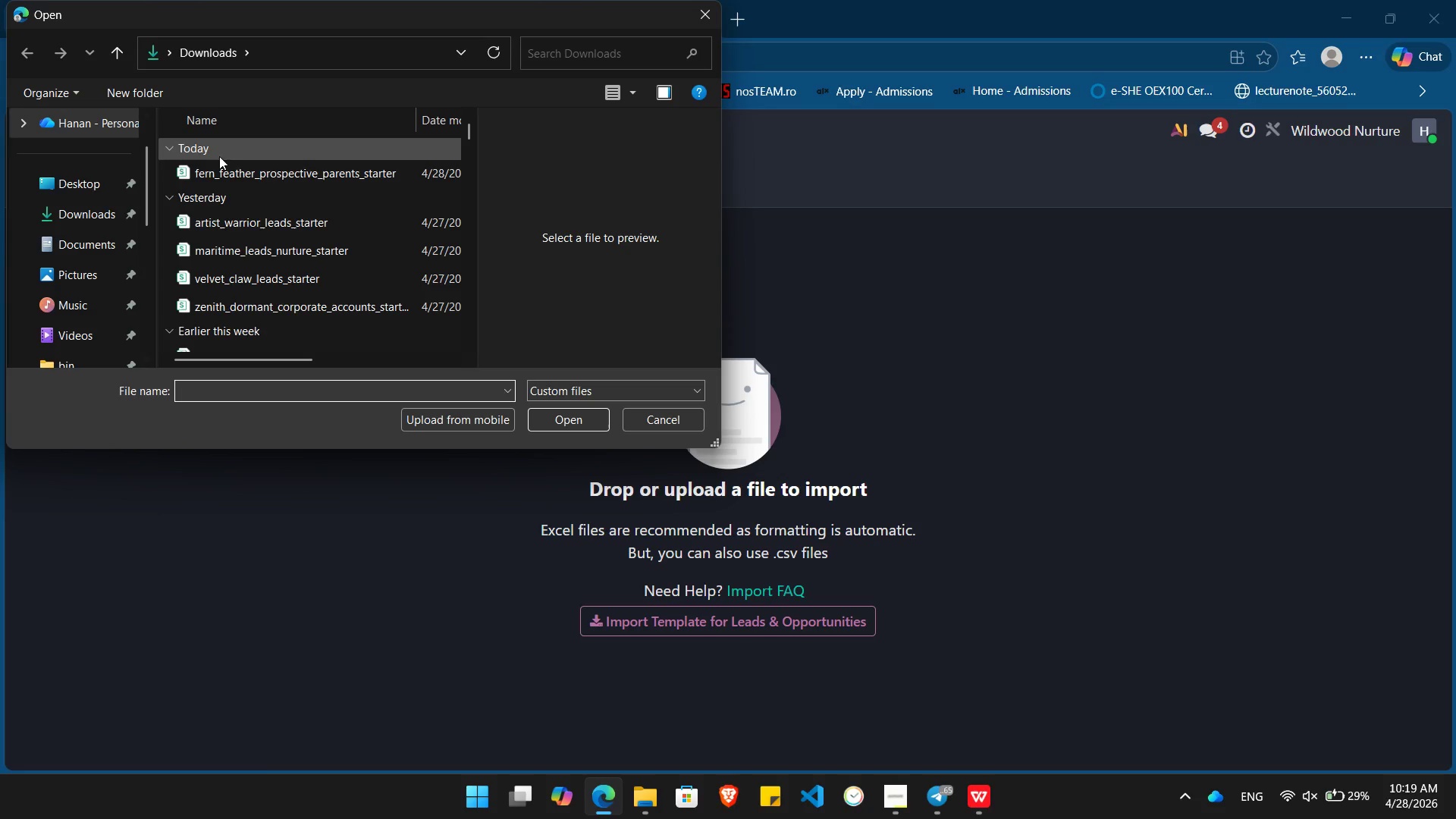 
double_click([240, 166])
 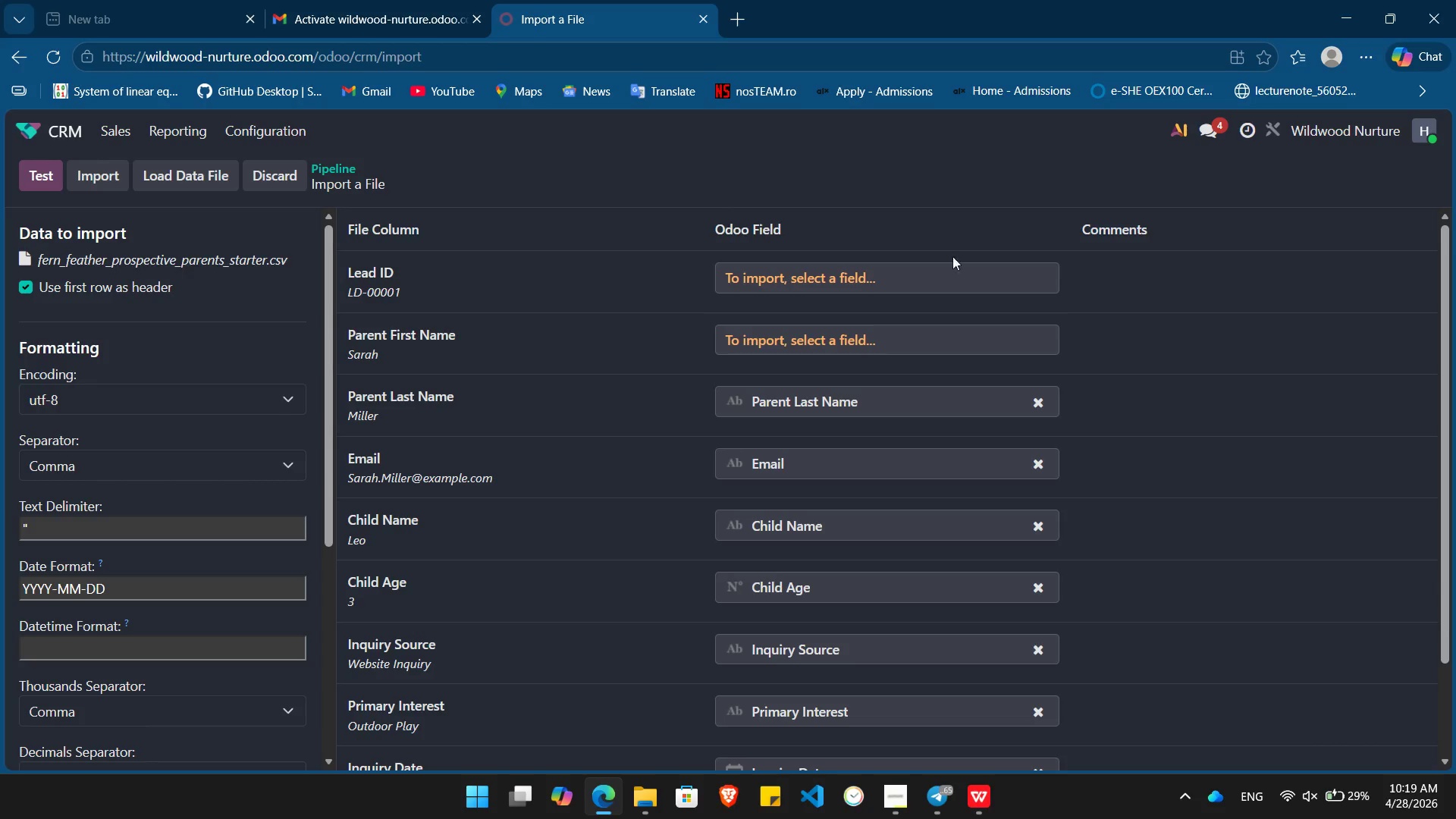 
left_click([905, 271])
 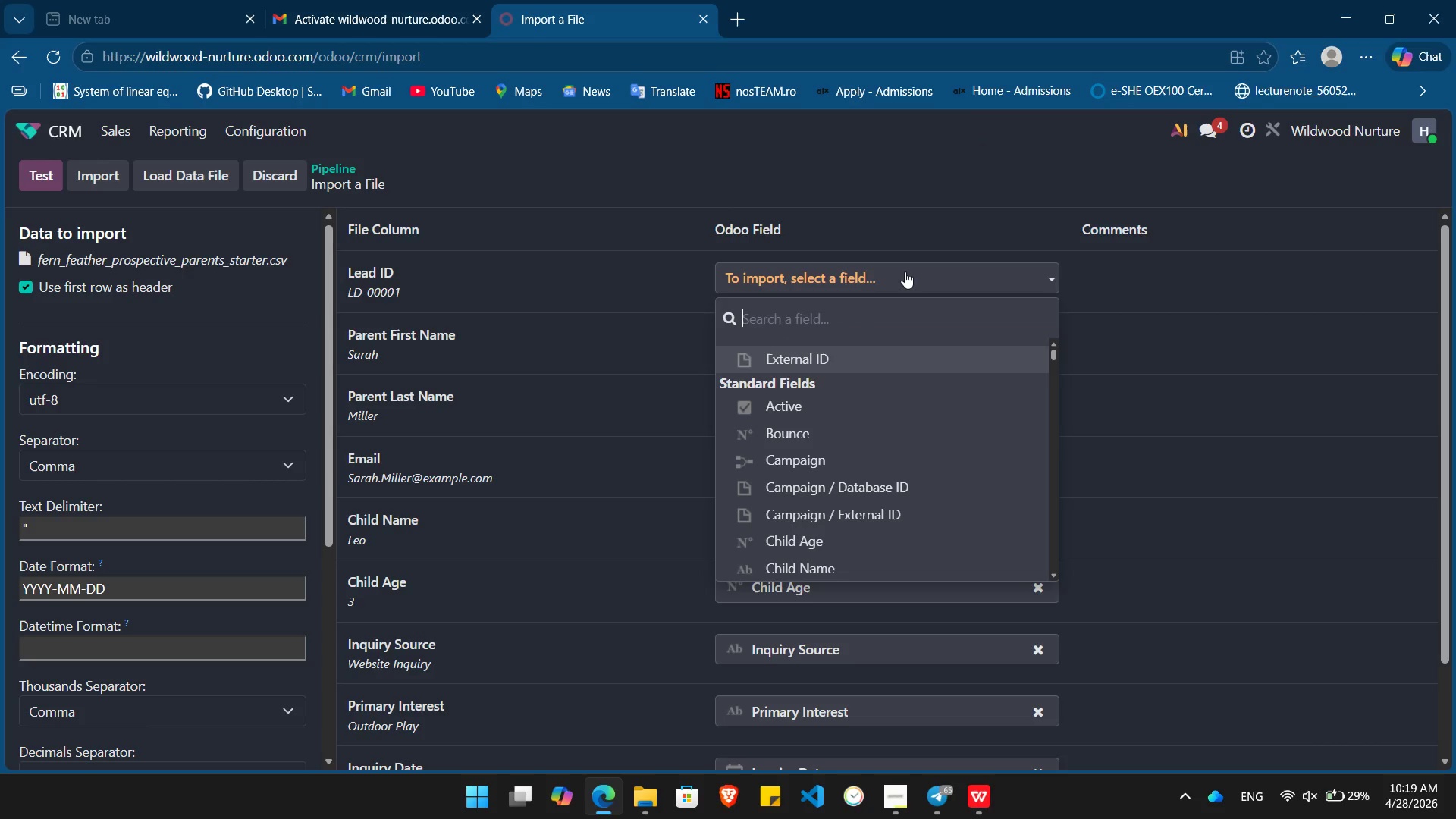 
type(Lead)
 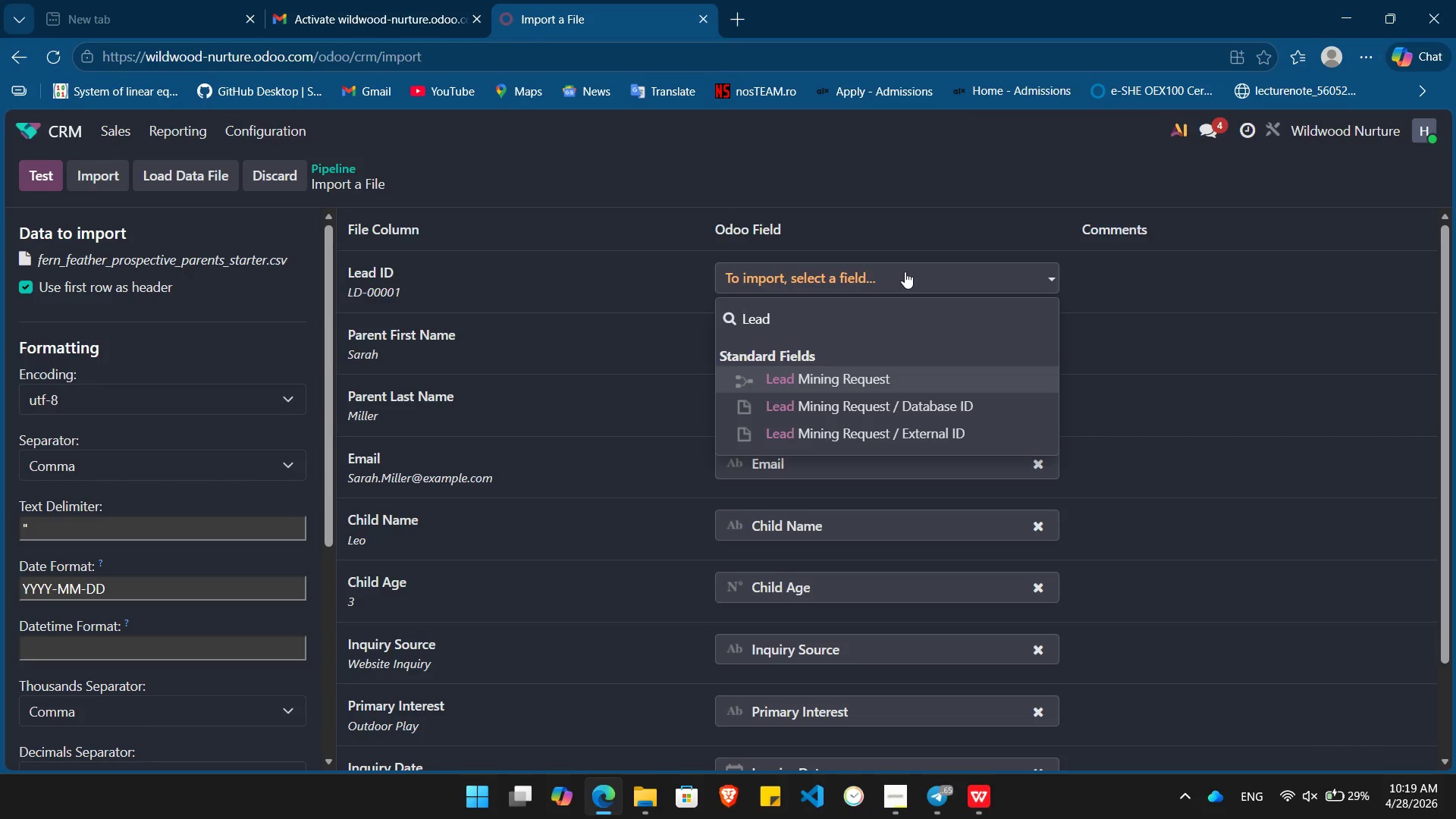 
hold_key(key=Backspace, duration=0.81)
 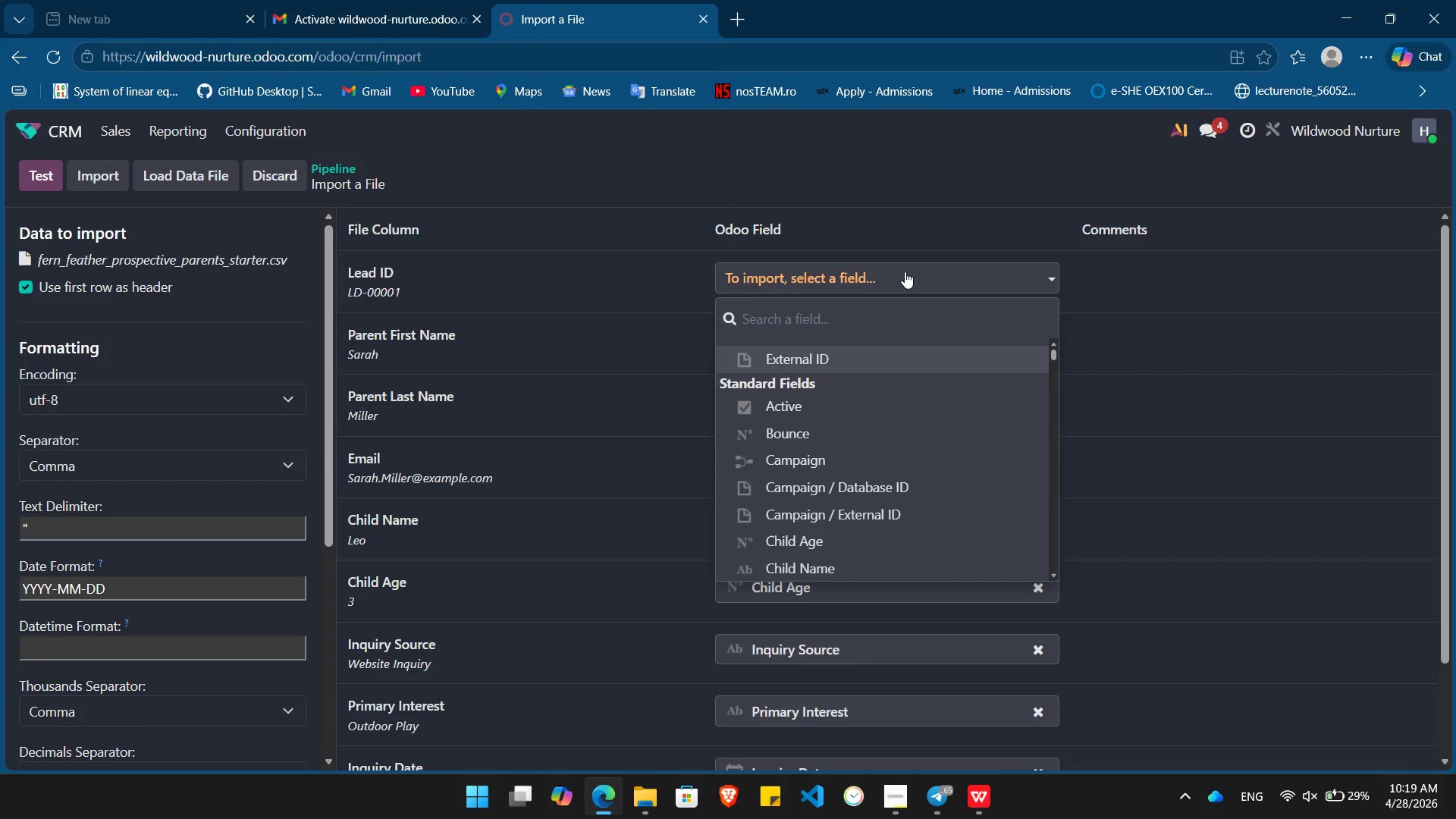 
type(Op)
 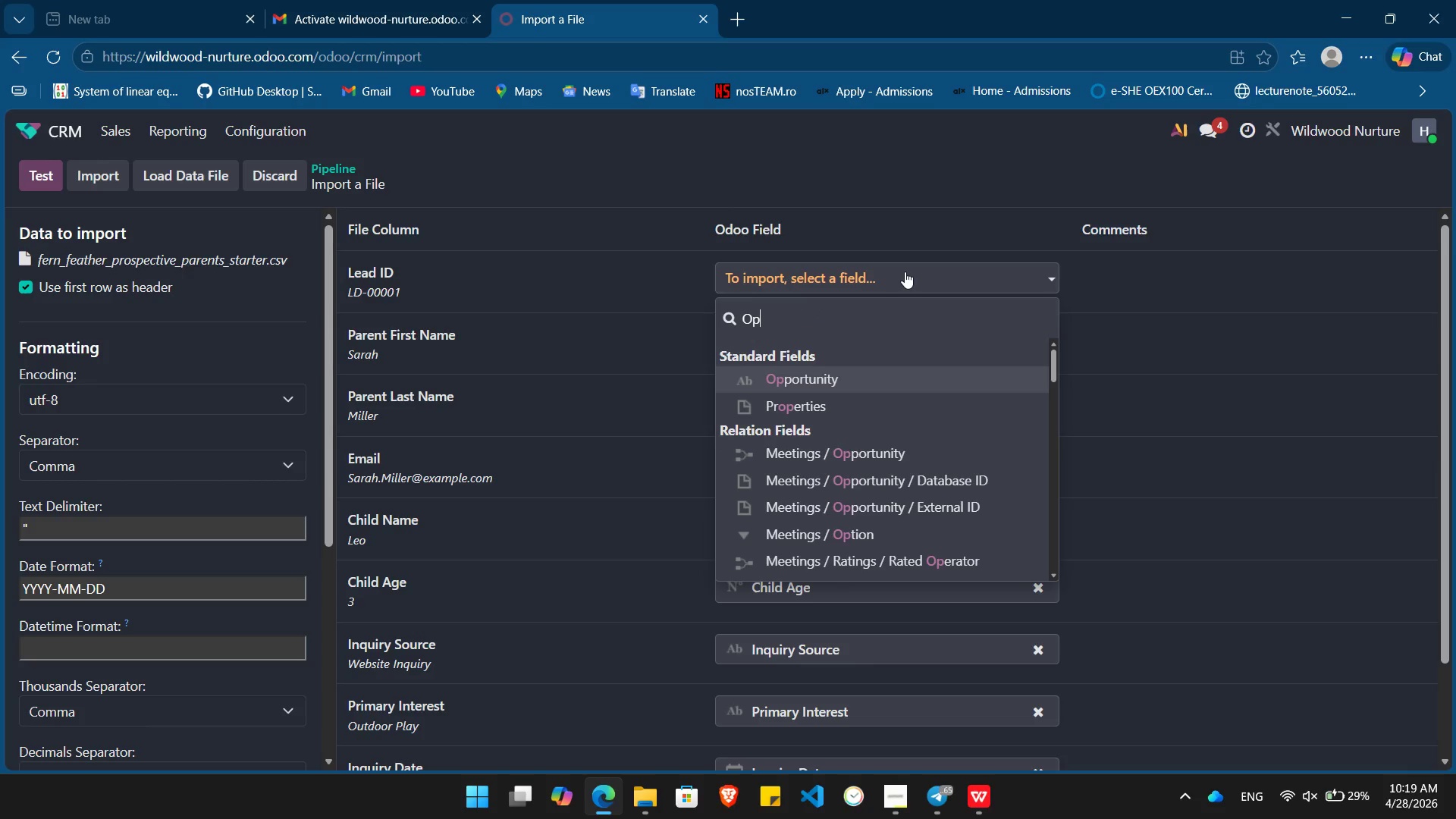 
key(Enter)
 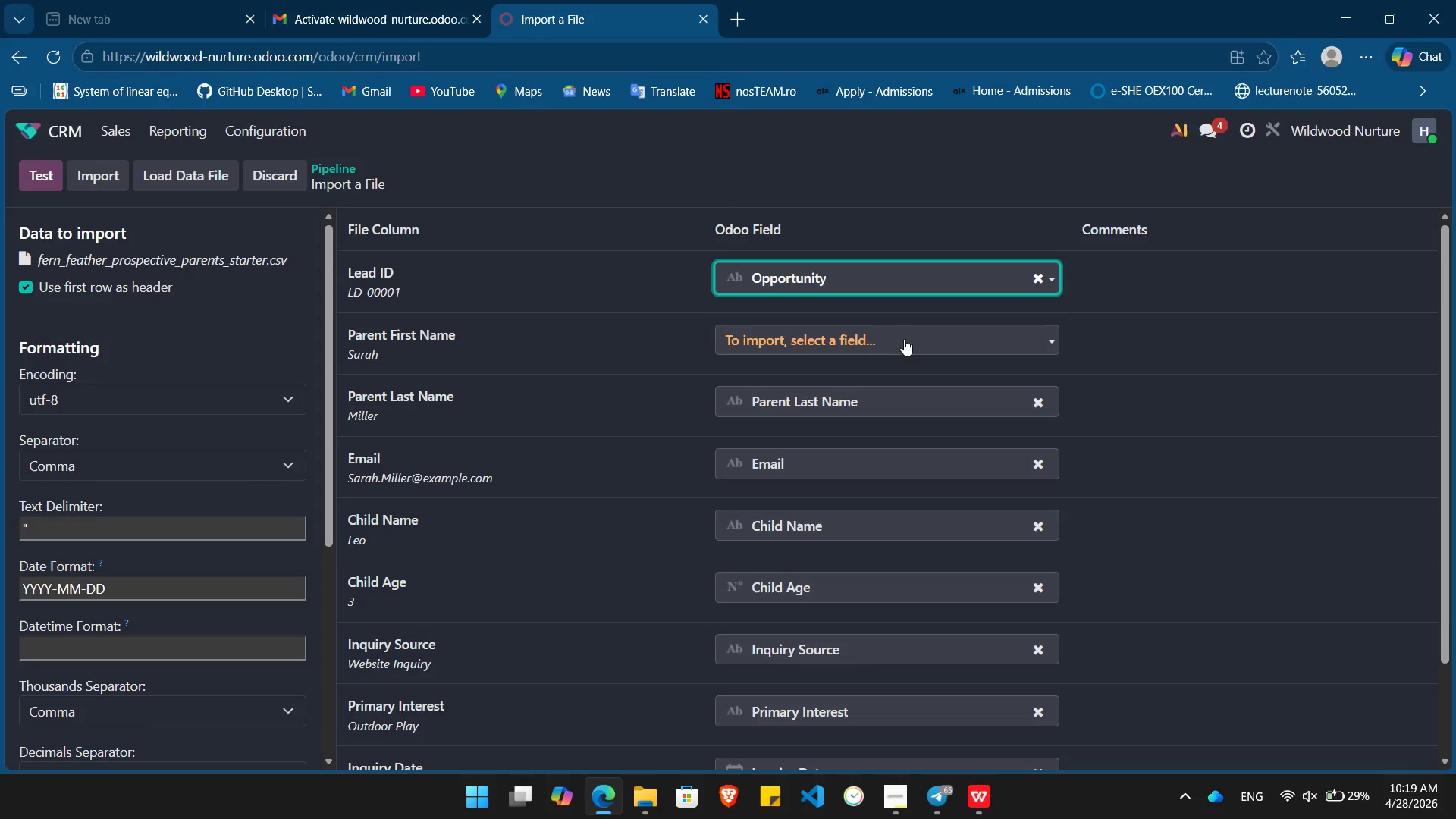 
left_click([904, 339])
 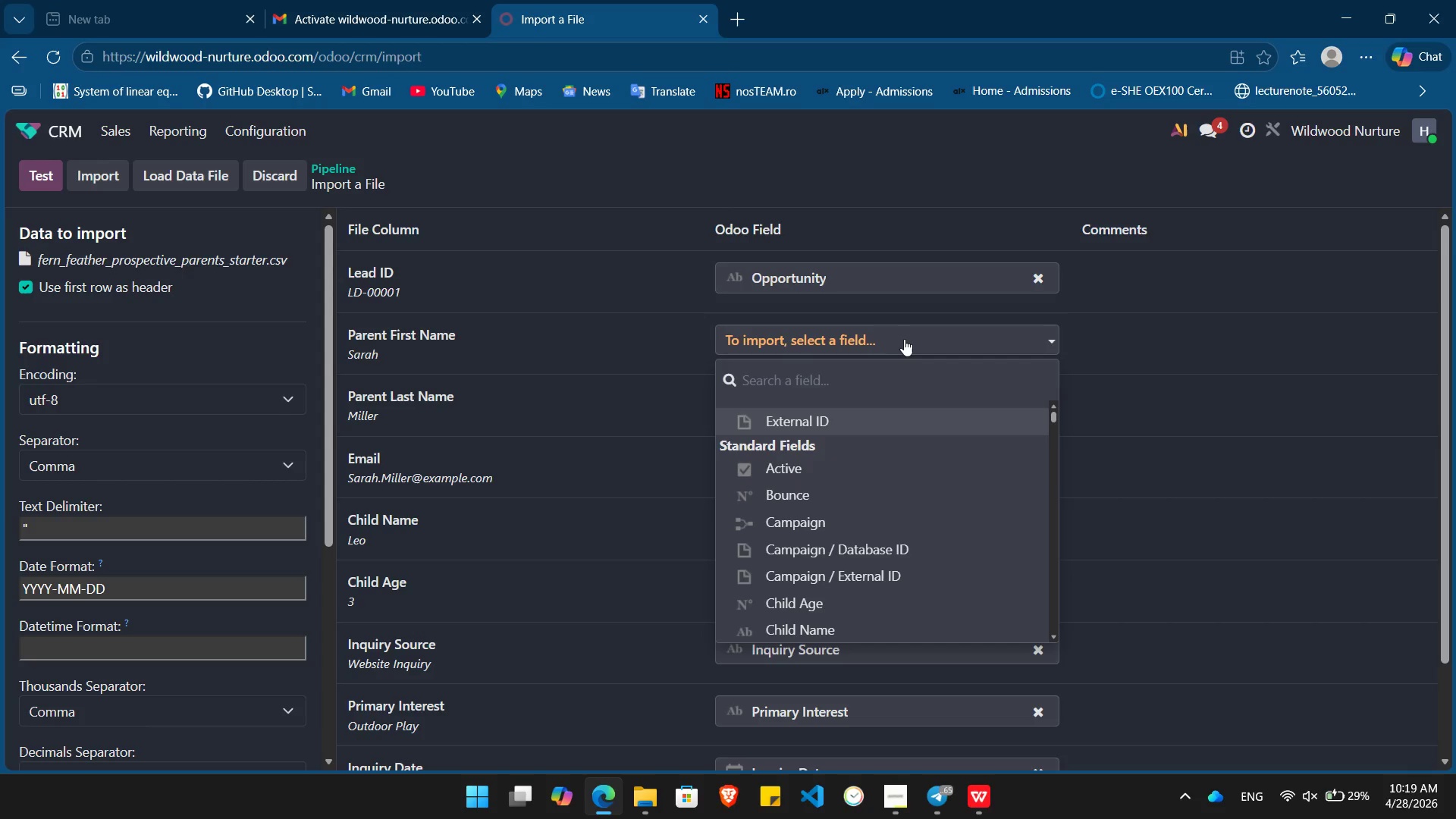 
type(Name)
 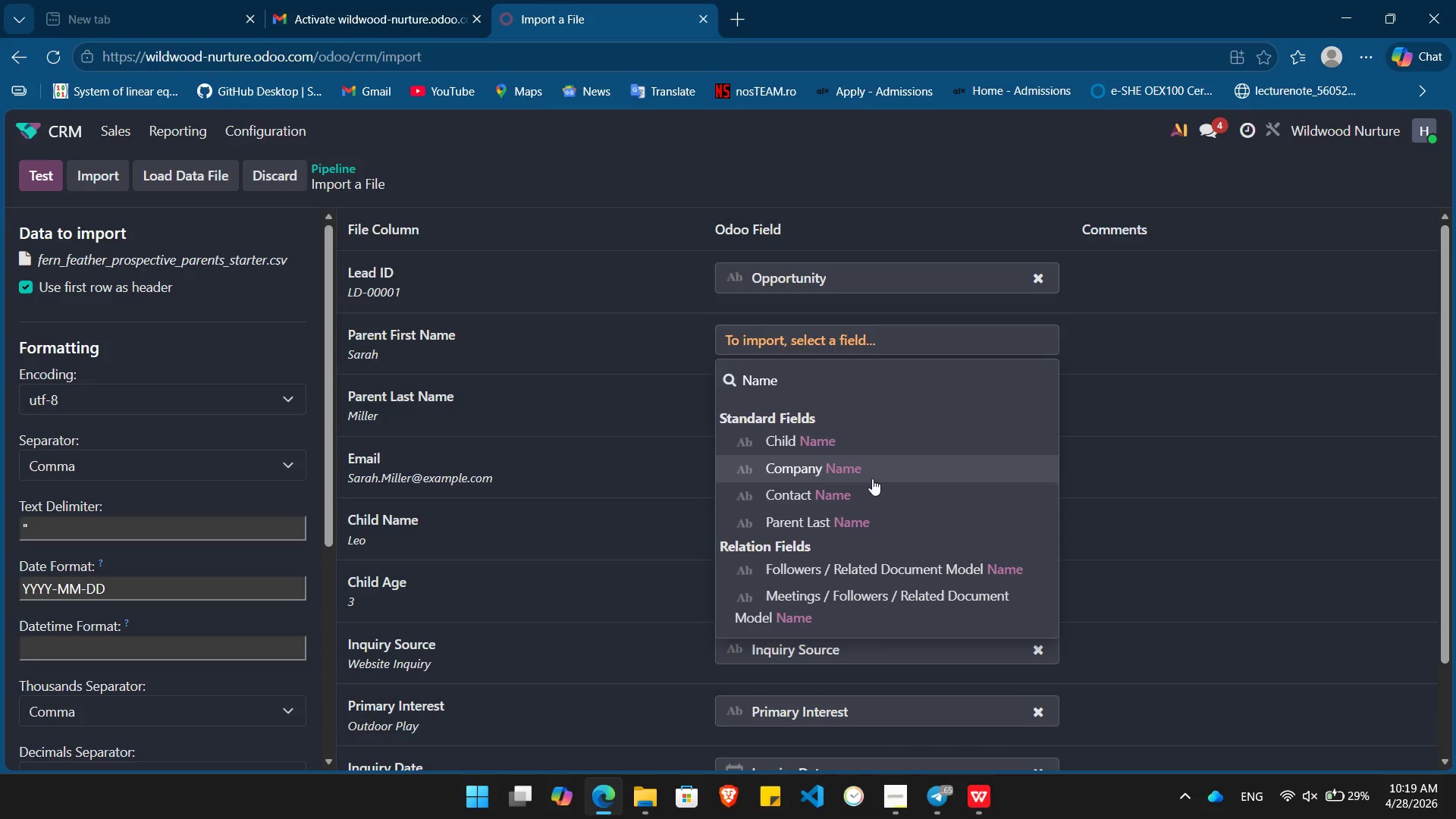 
wait(5.42)
 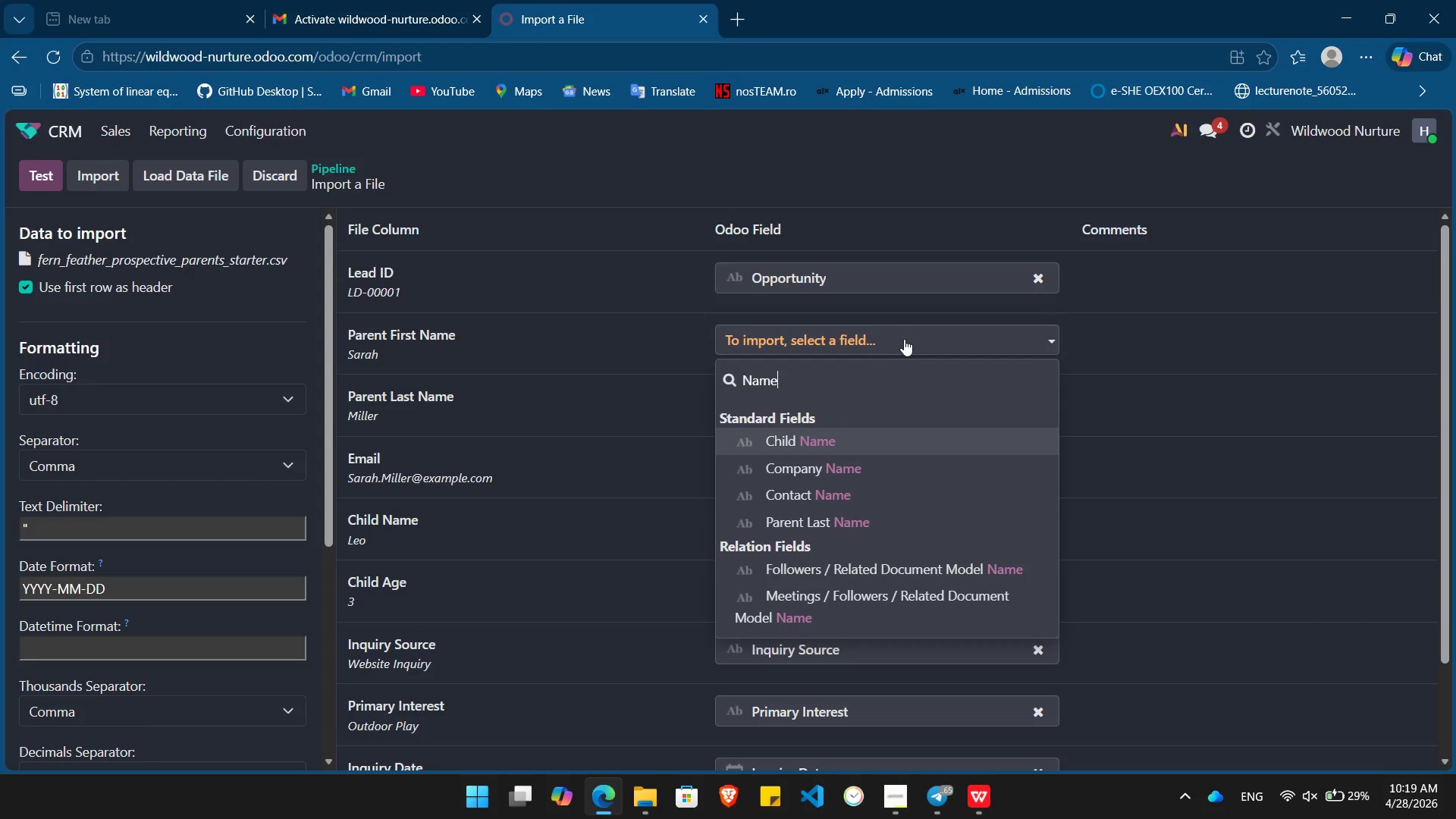 
hold_key(key=Backspace, duration=0.83)
 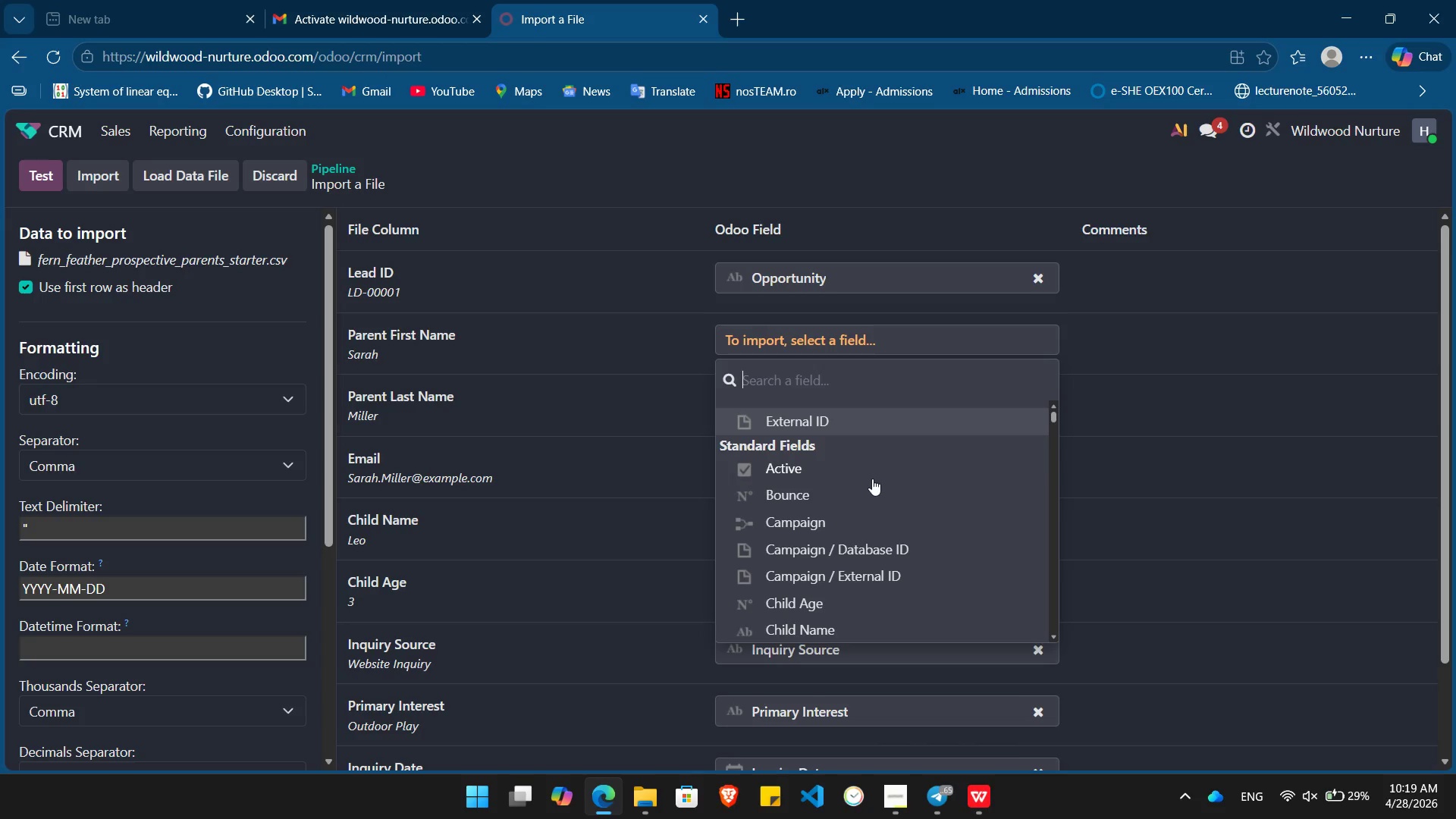 
type(Contact)
 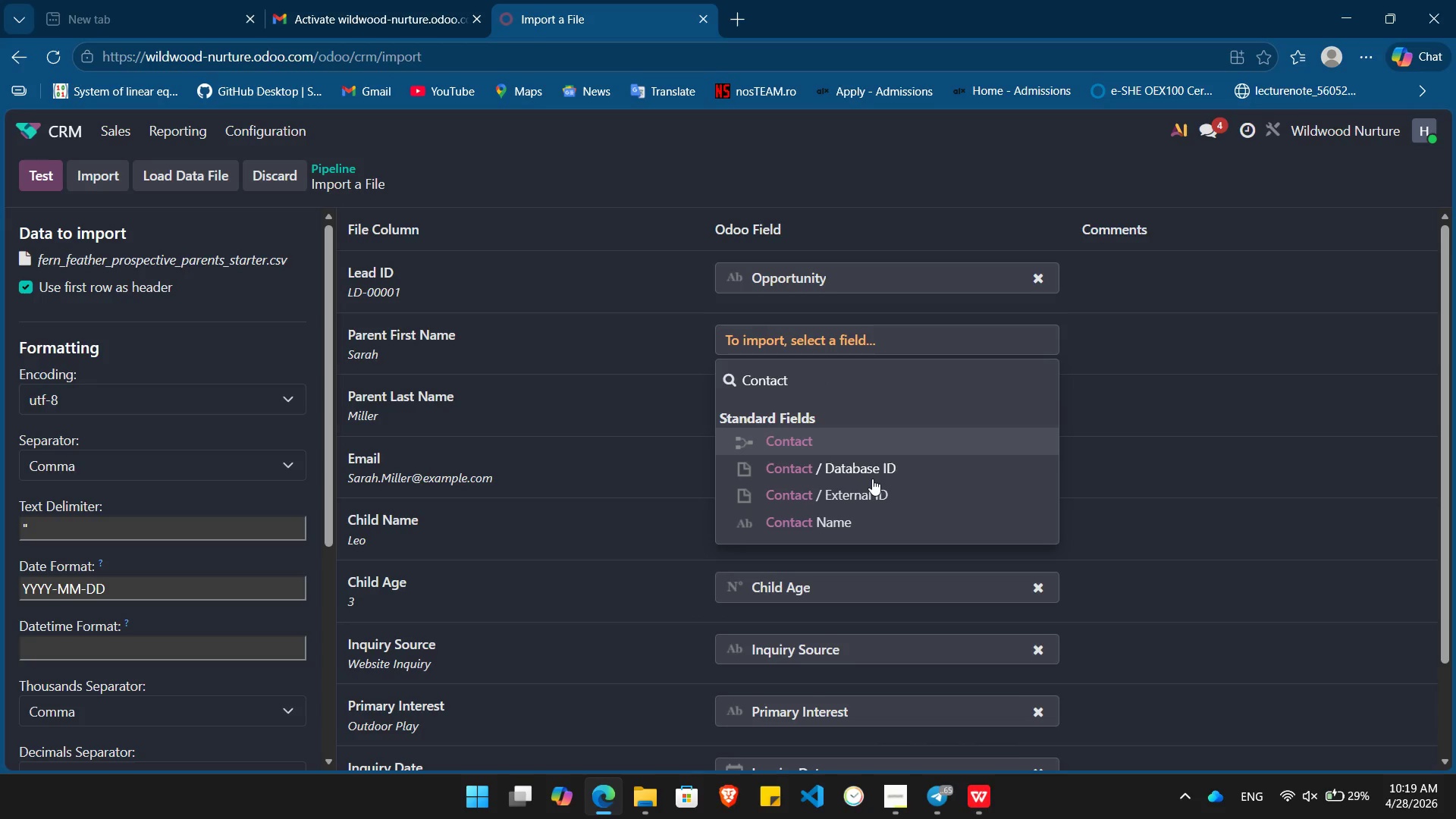 
key(ArrowDown)
 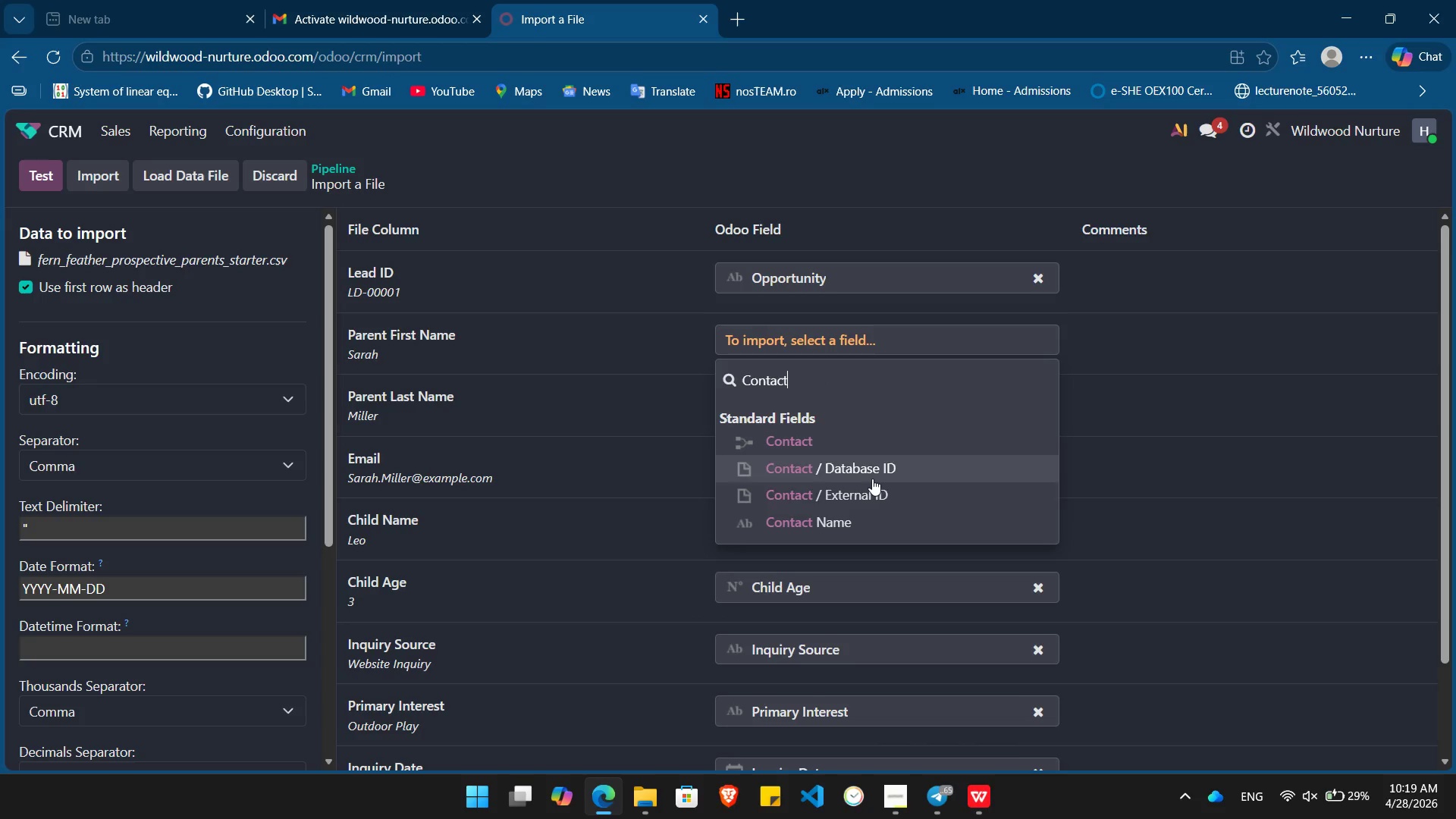 
key(ArrowDown)
 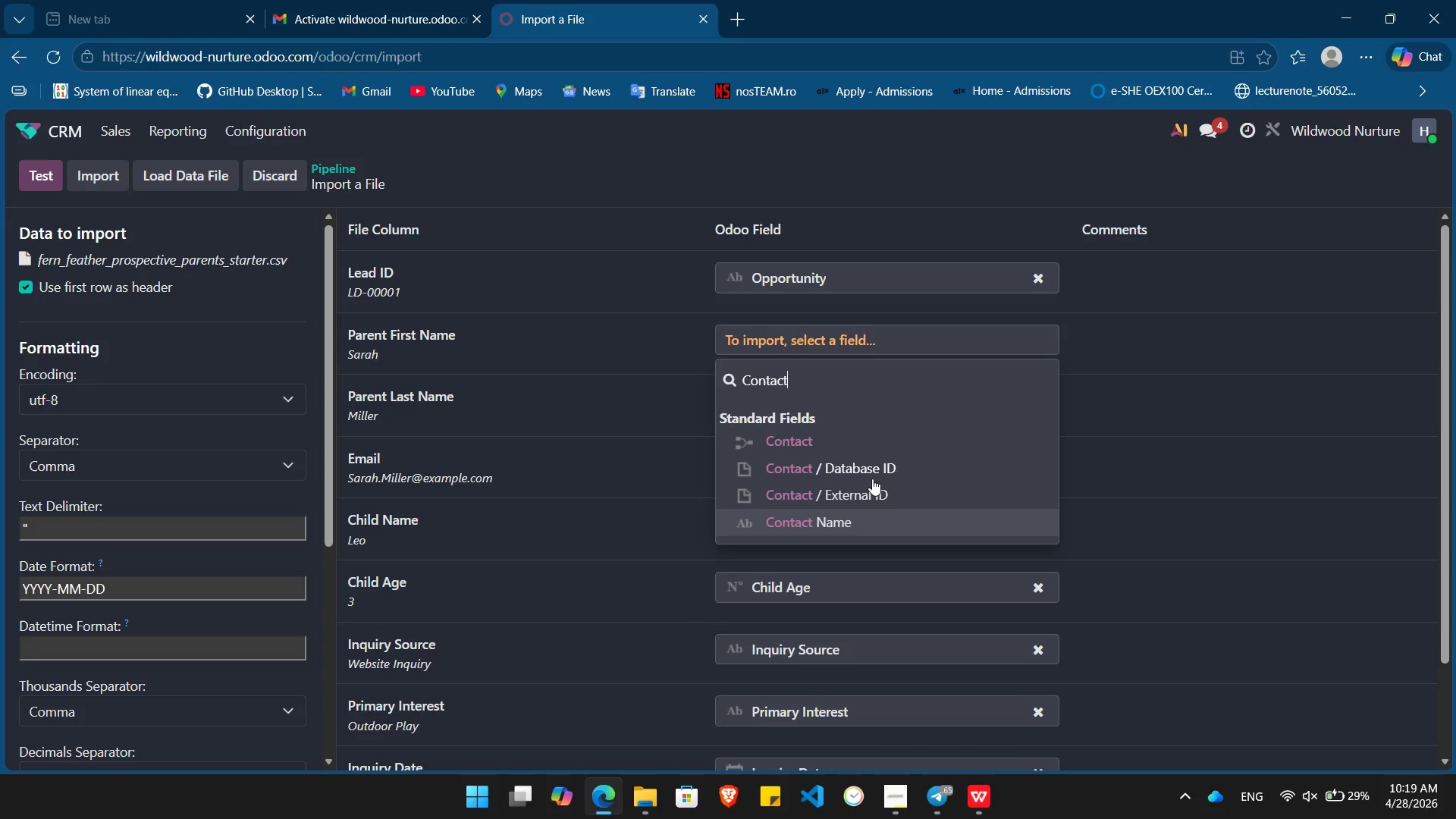 
key(ArrowDown)
 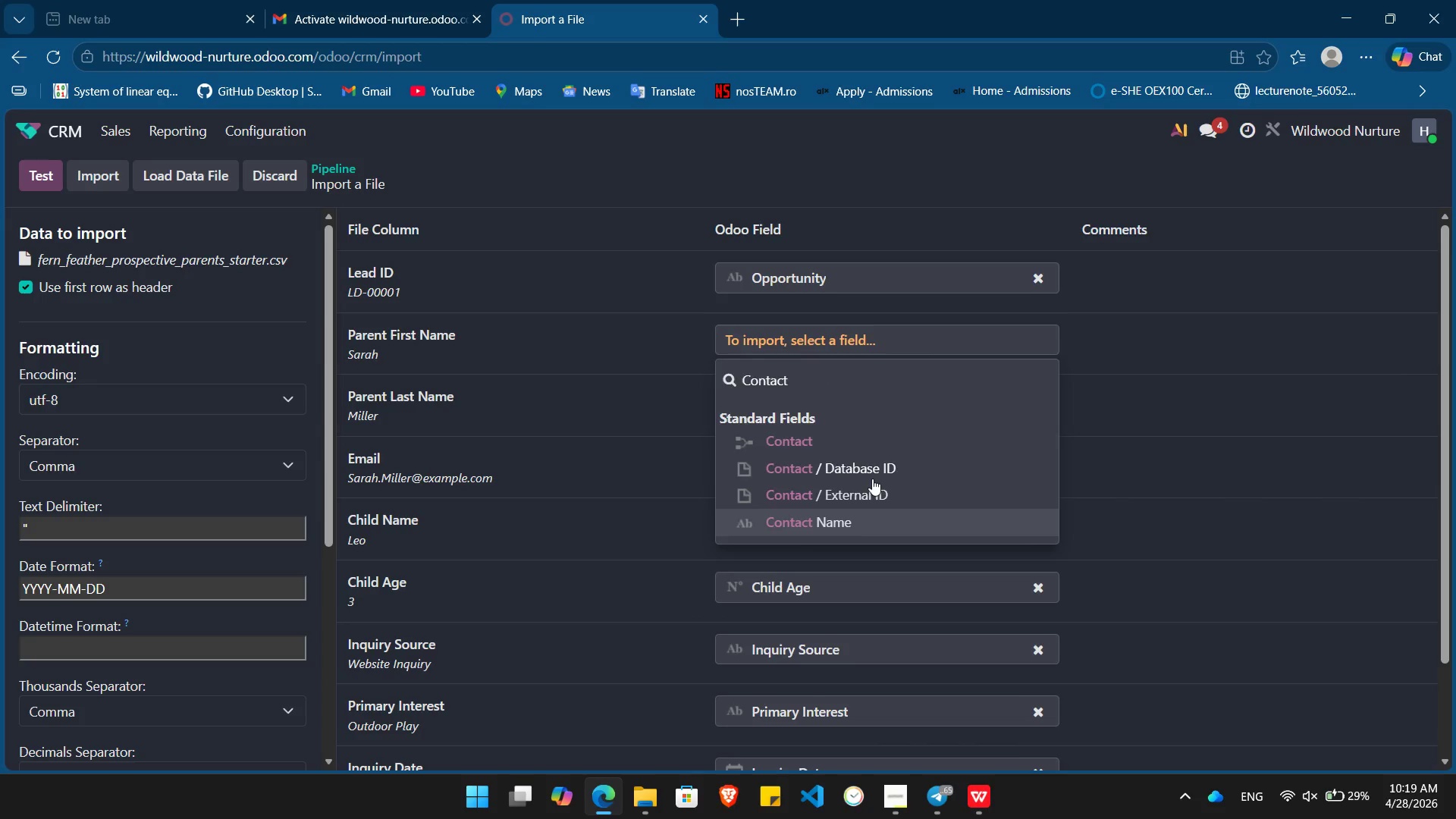 
key(Enter)
 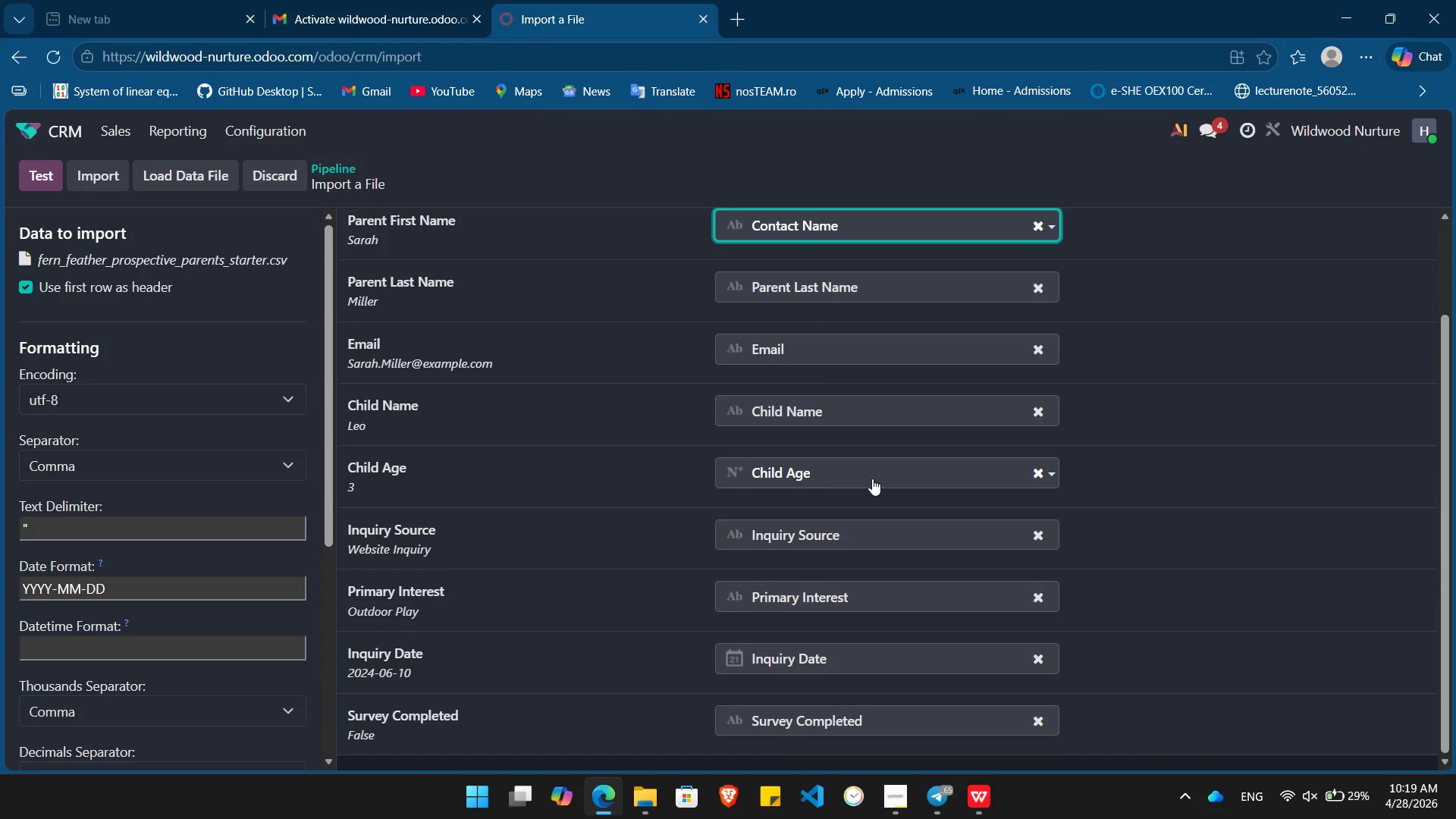 
wait(8.11)
 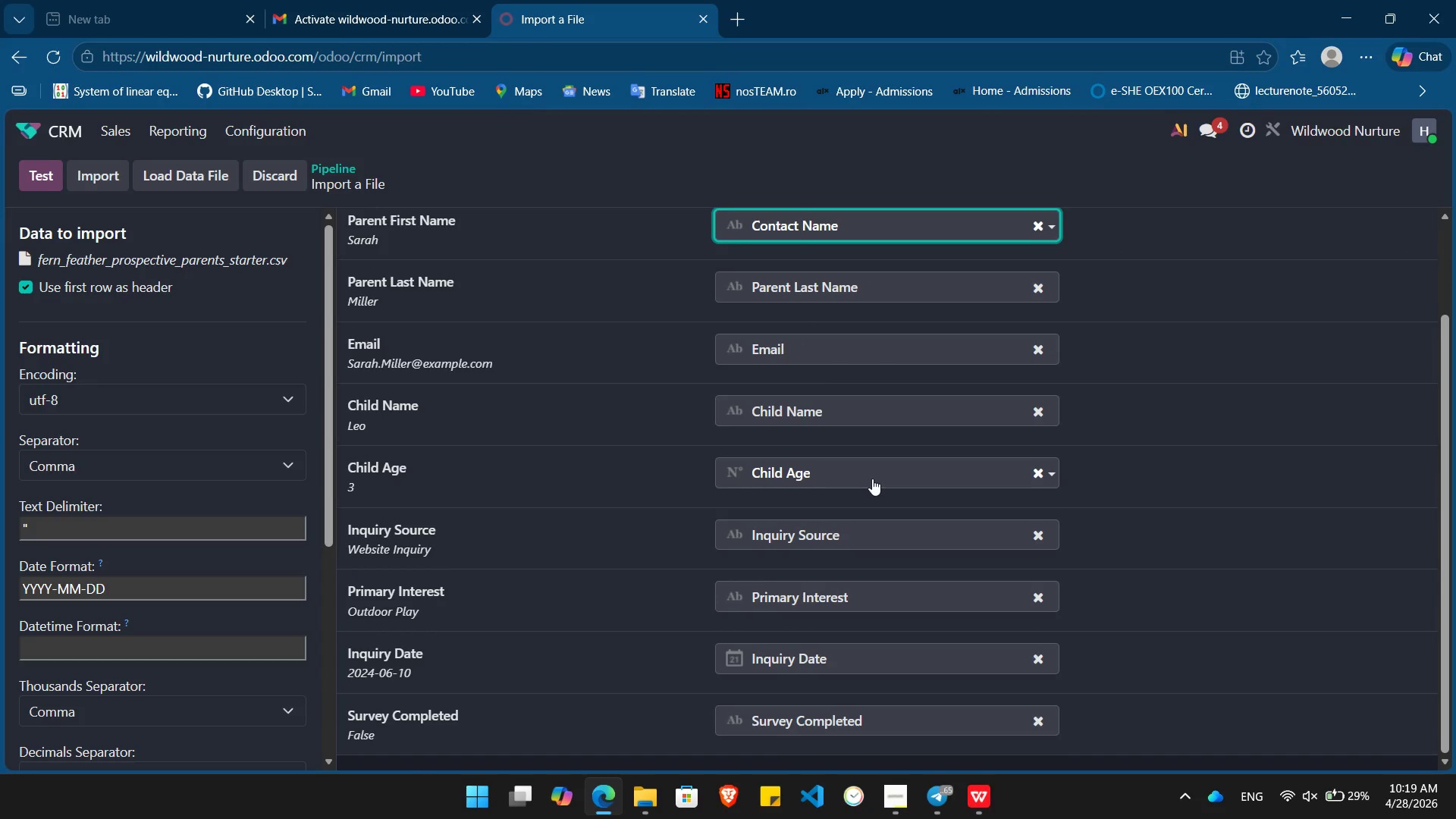 
left_click([100, 174])
 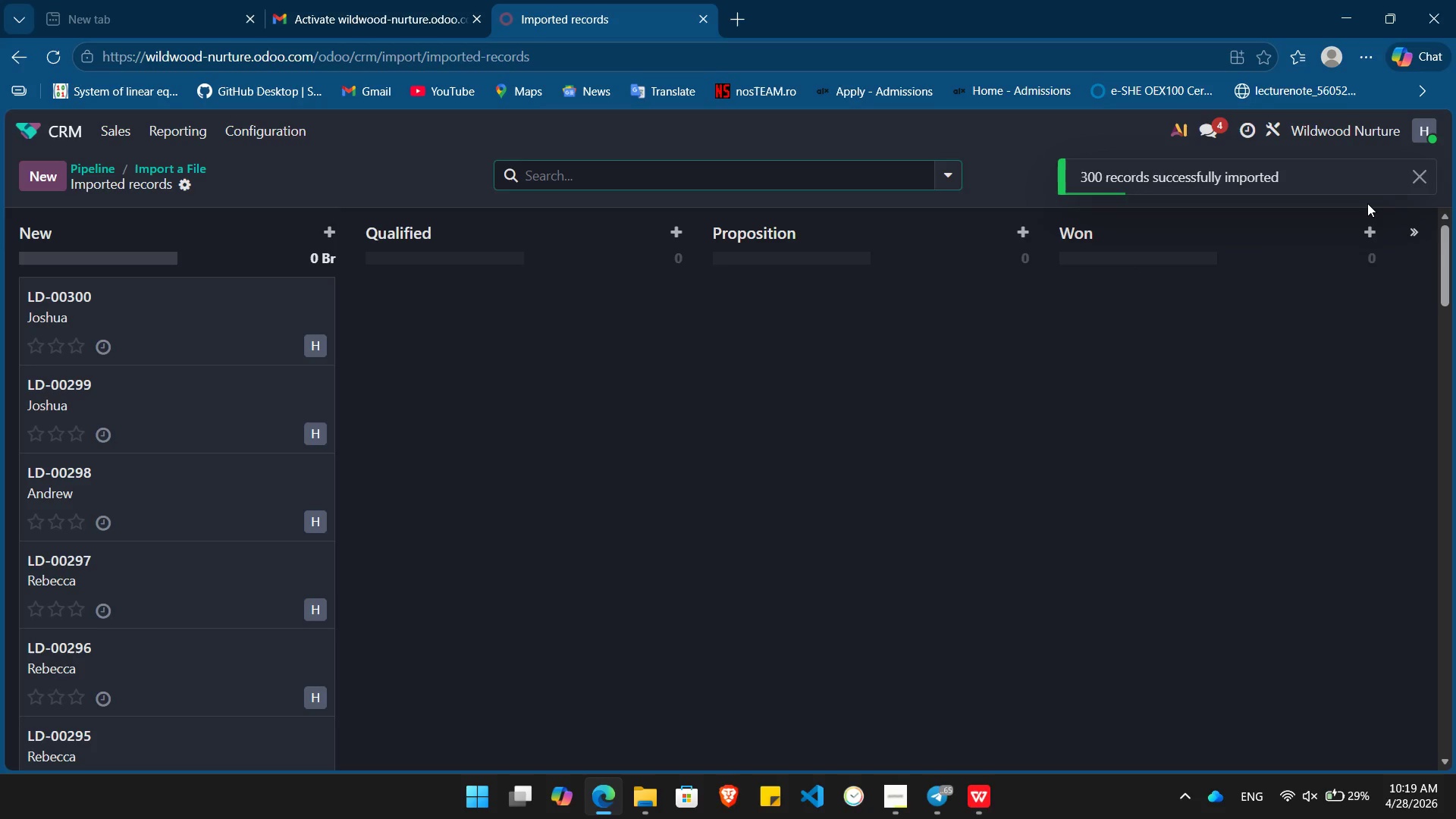 
wait(5.99)
 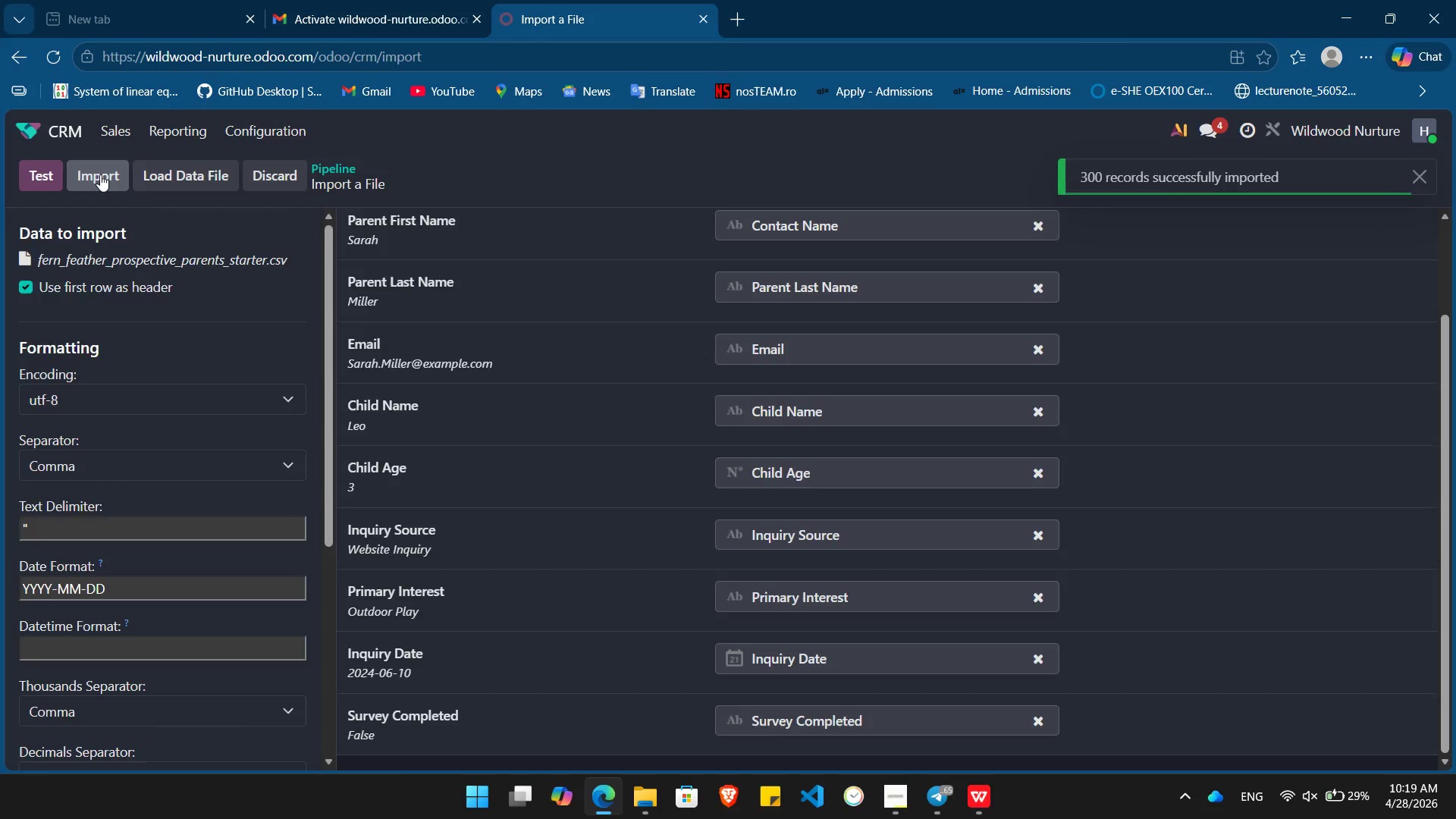 
left_click([1419, 174])
 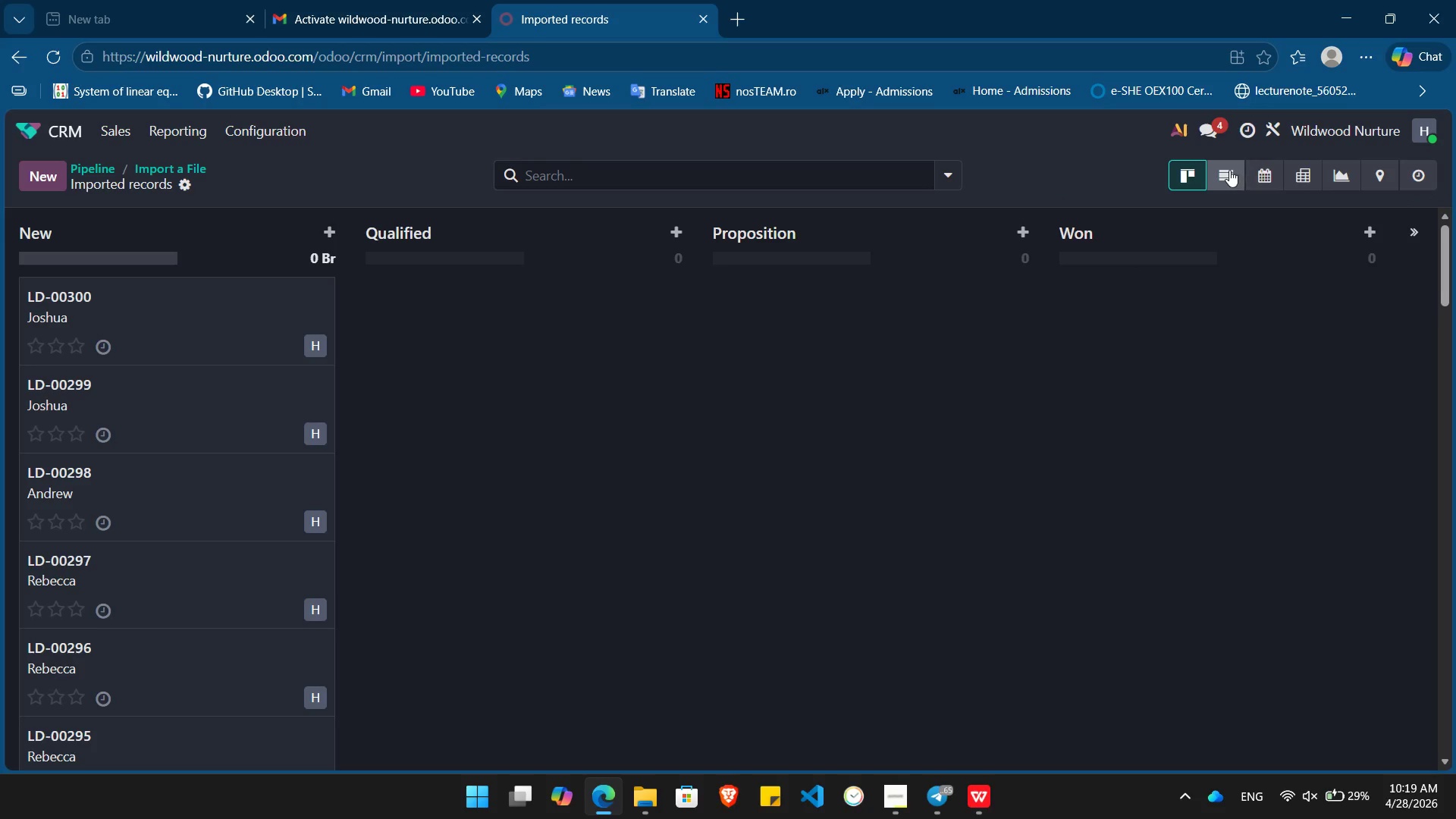 
left_click([1230, 170])
 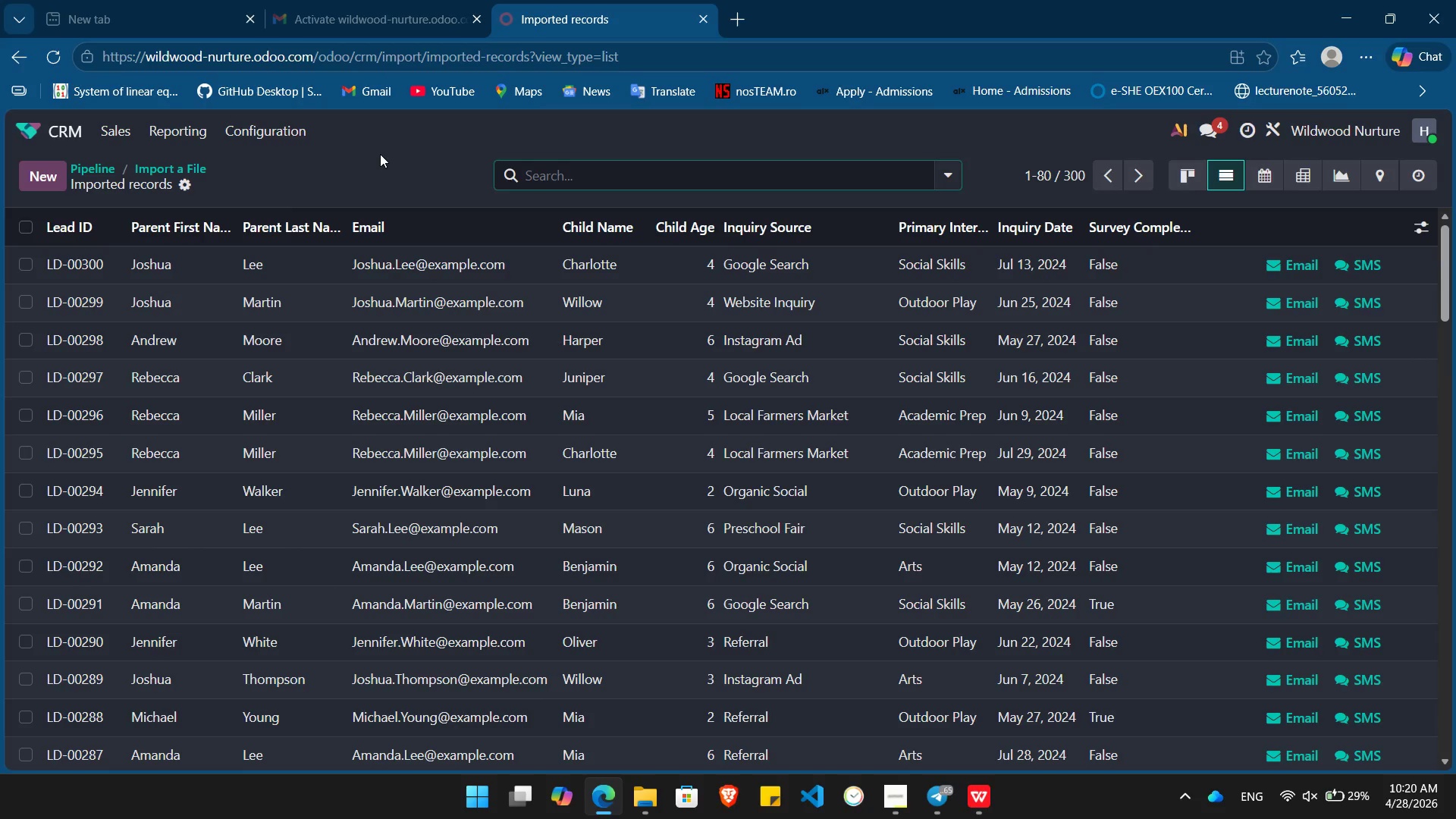 
wait(21.99)
 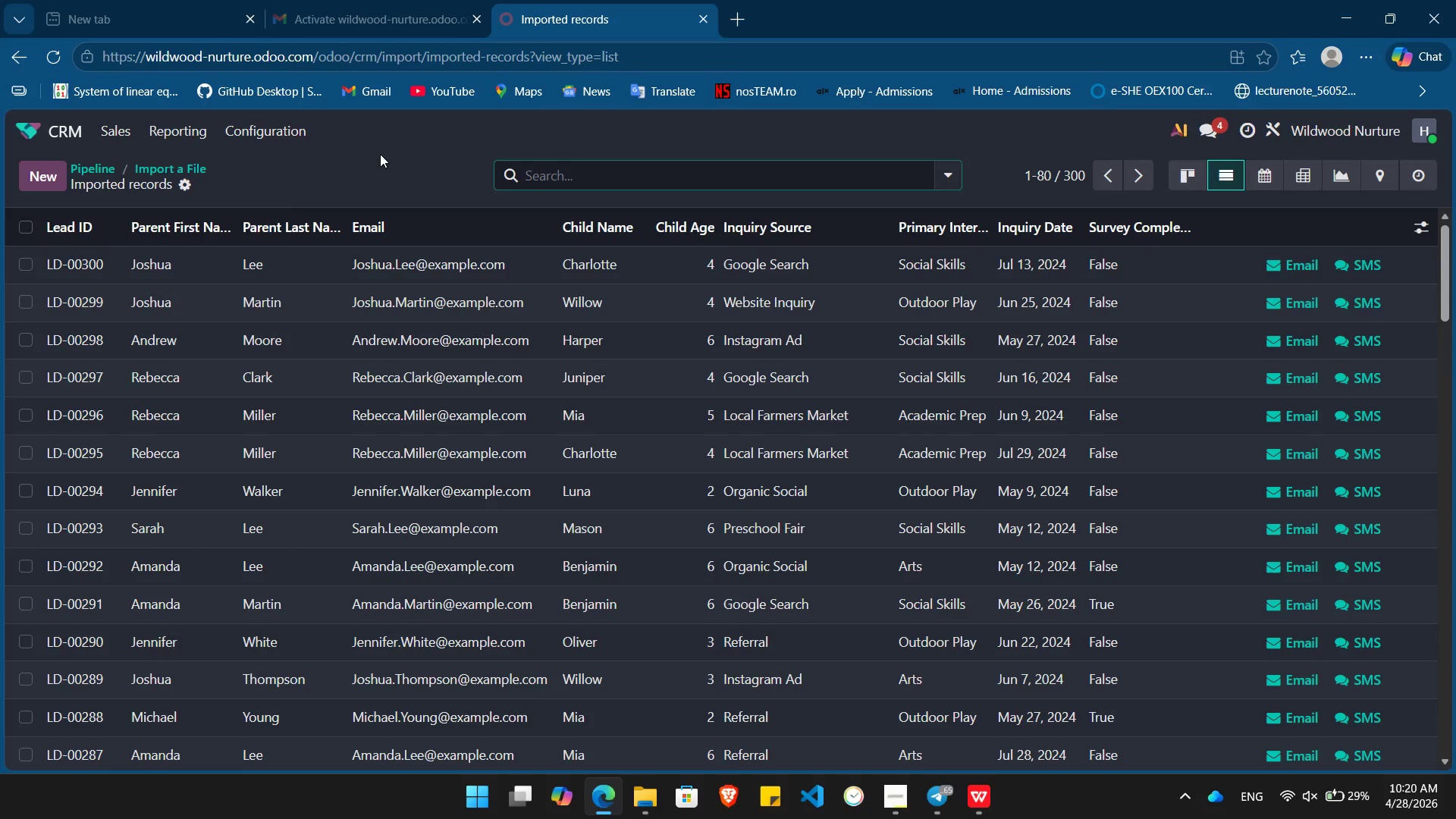 
left_click([42, 130])
 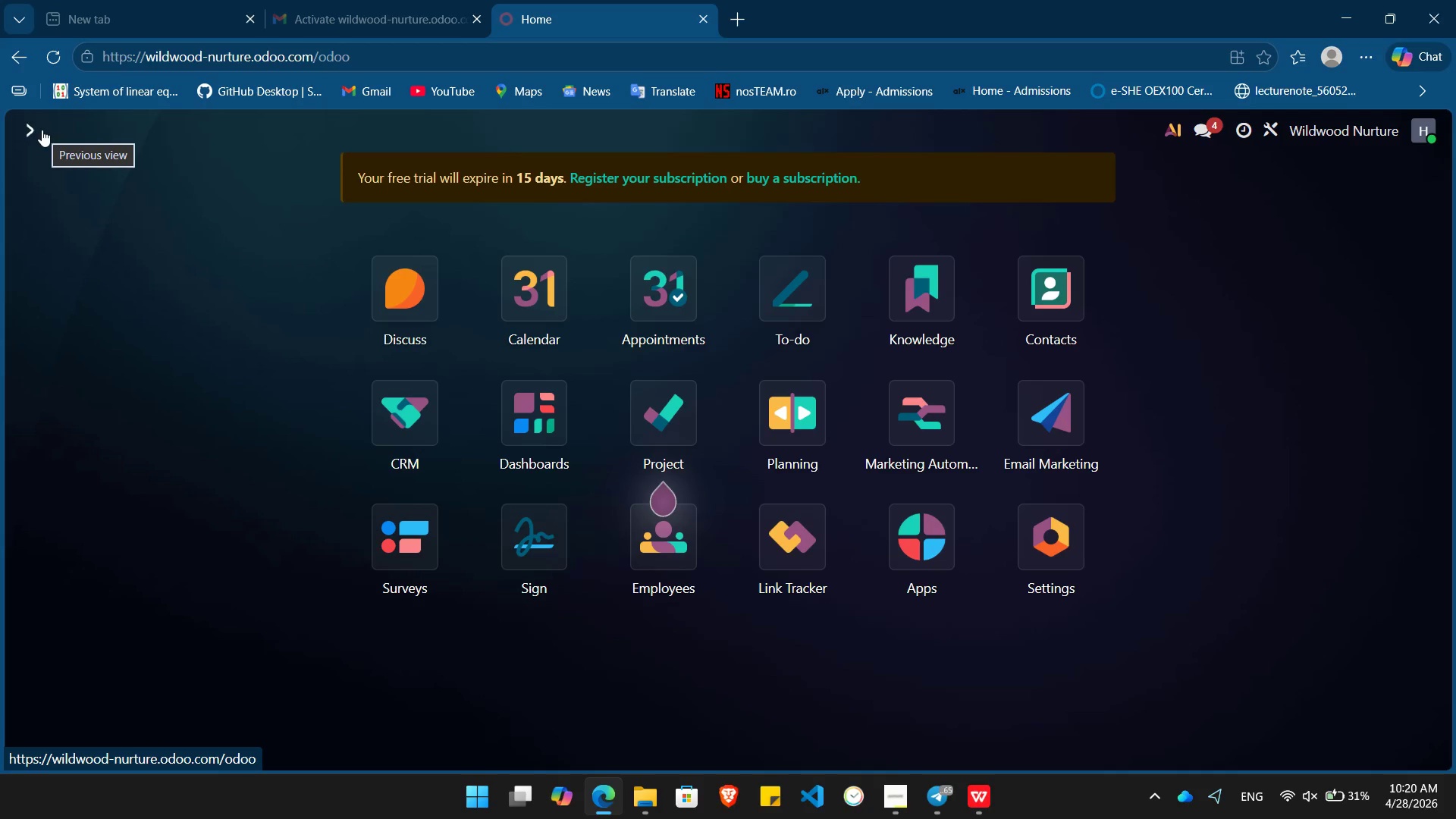 
wait(14.72)
 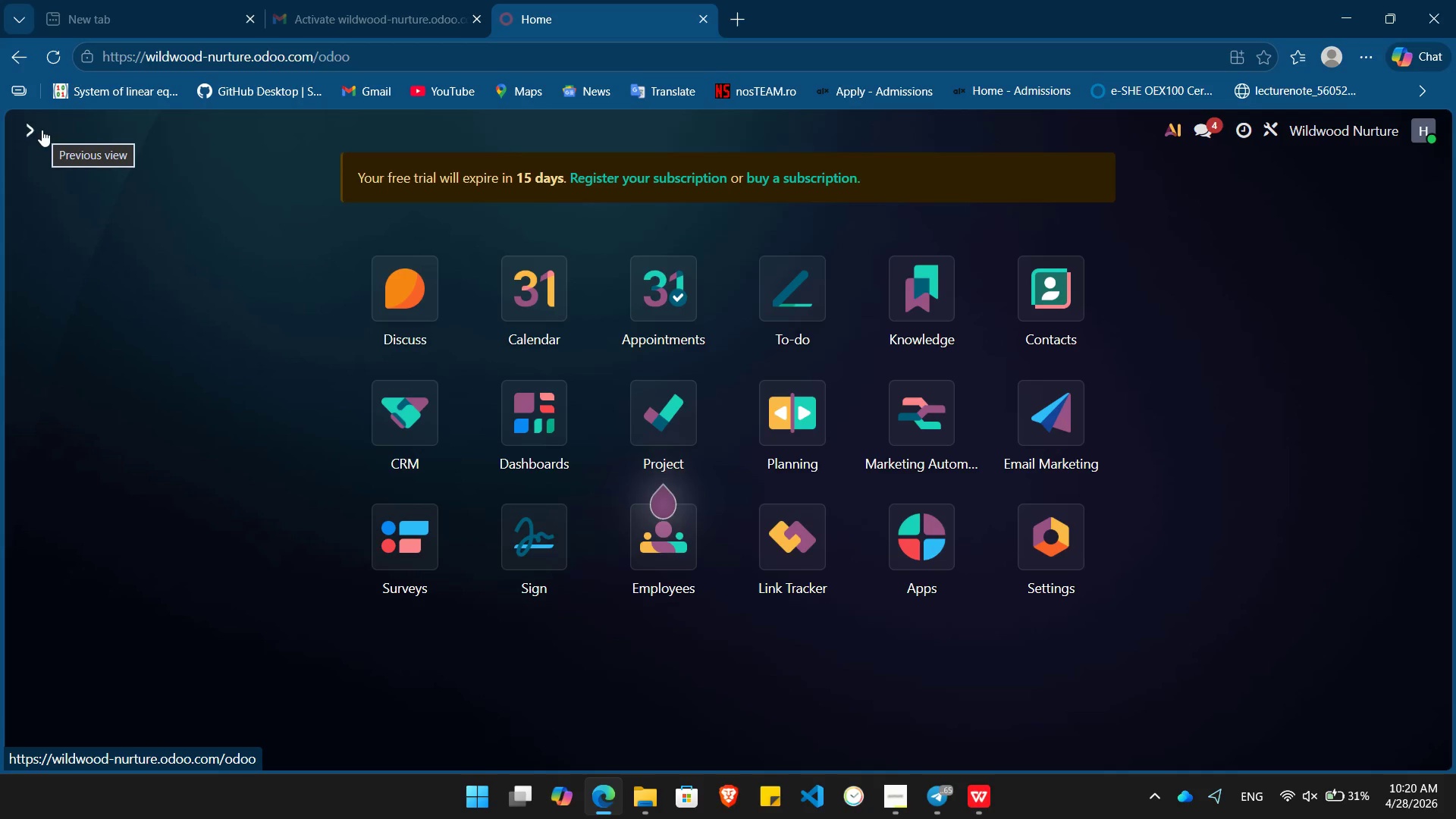 
key(Alt+Tab)
 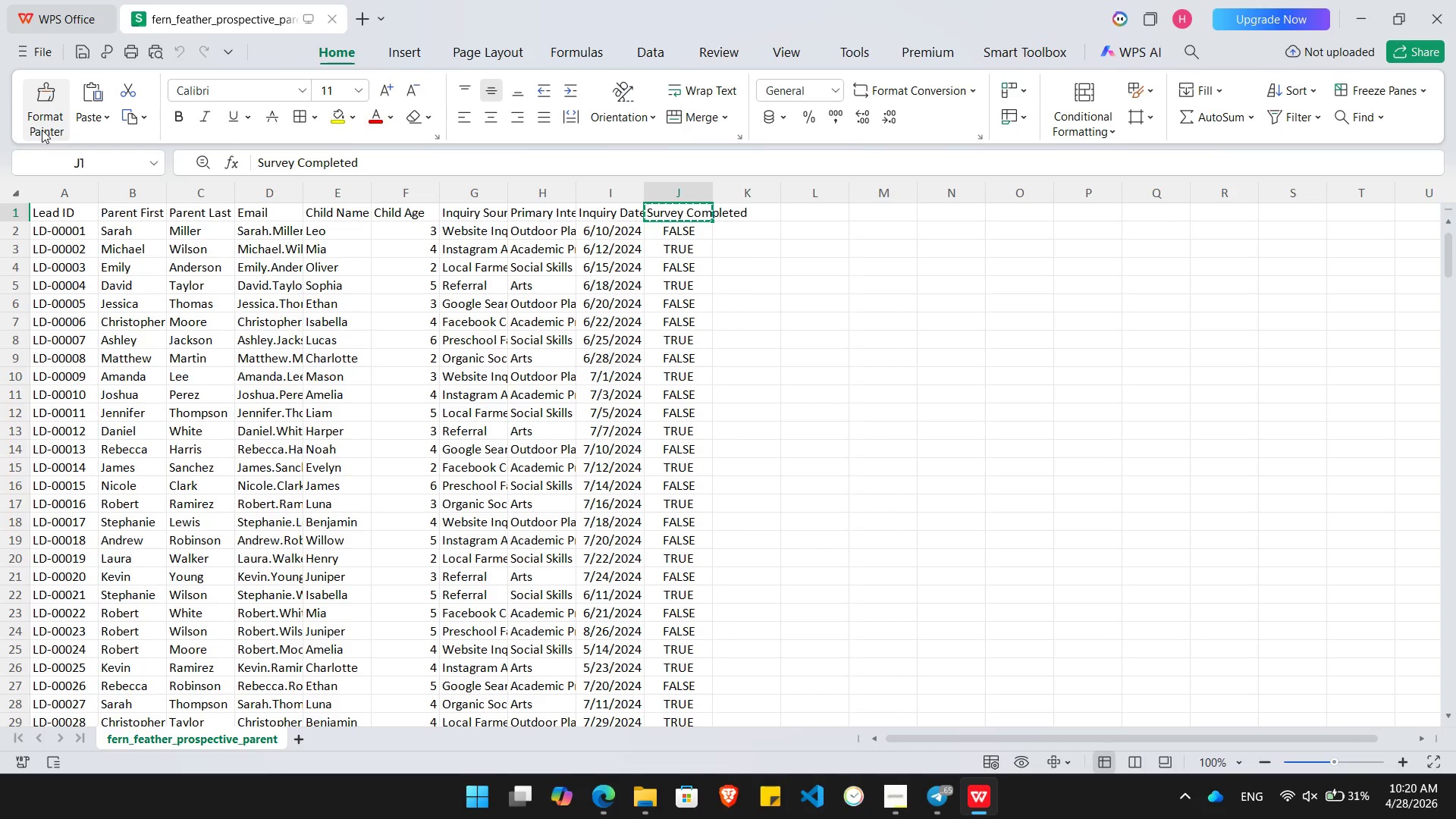 
key(Alt+F4)
 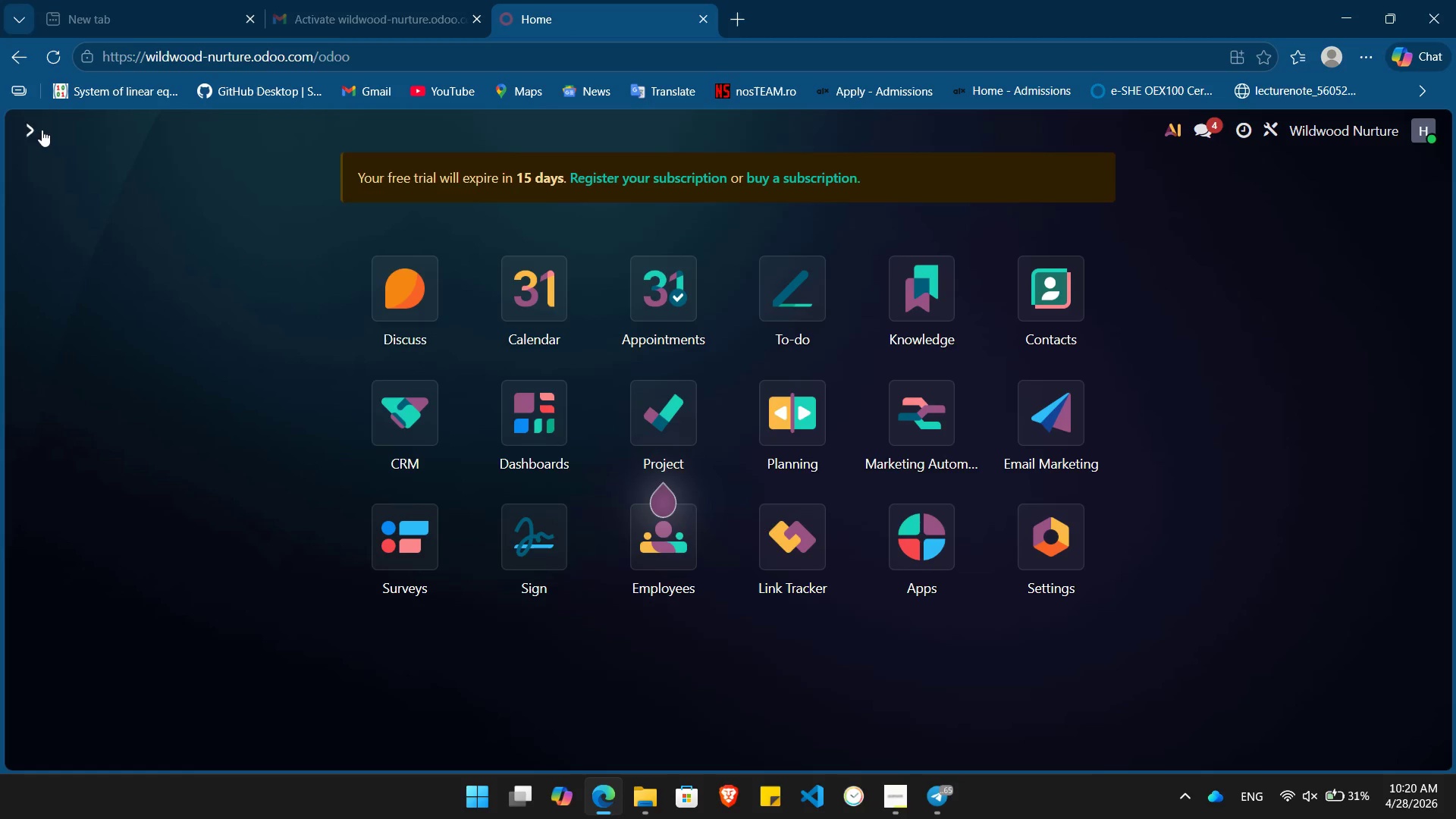 
key(Alt+Tab)
 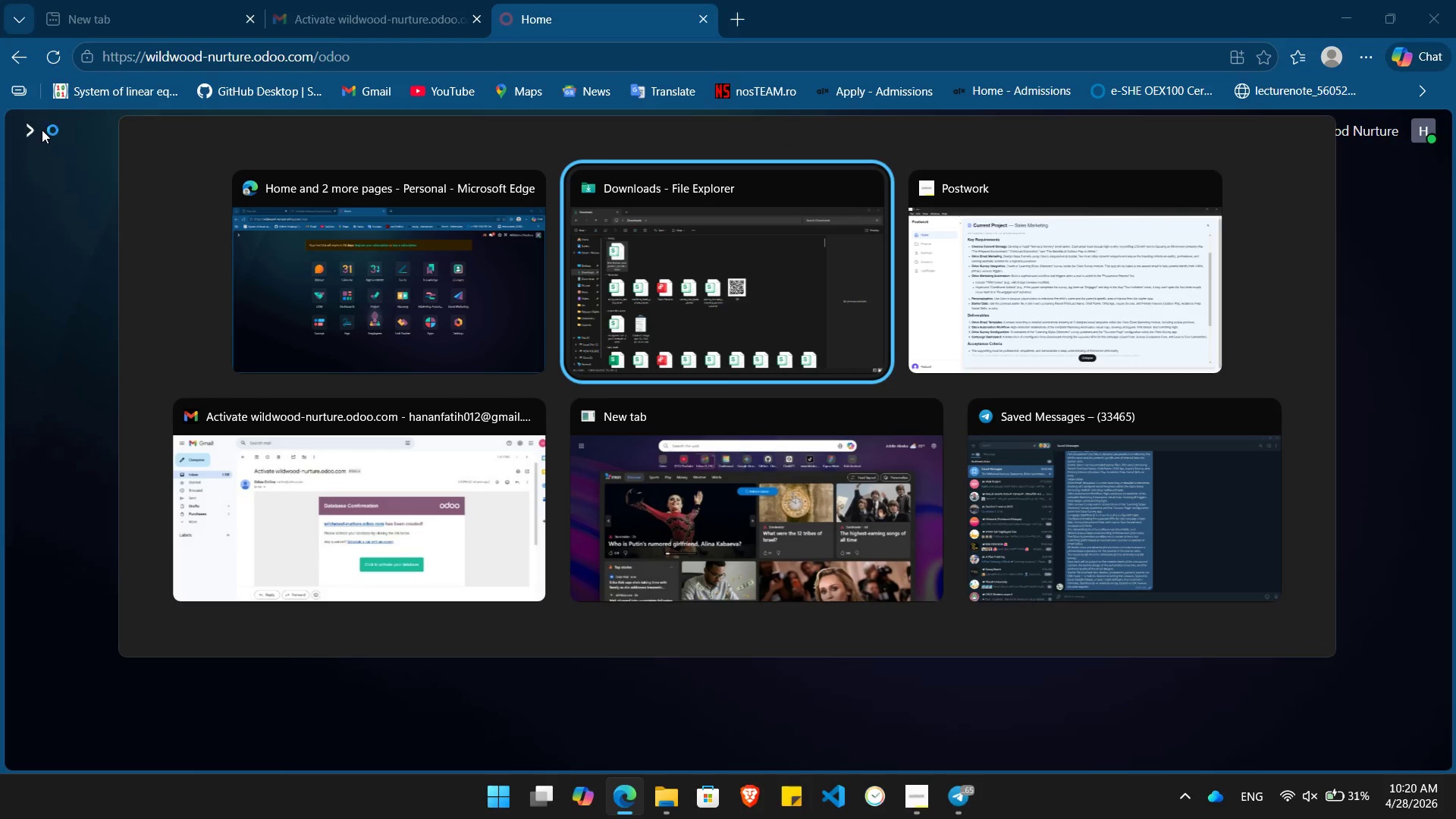 
key(Alt+Tab)